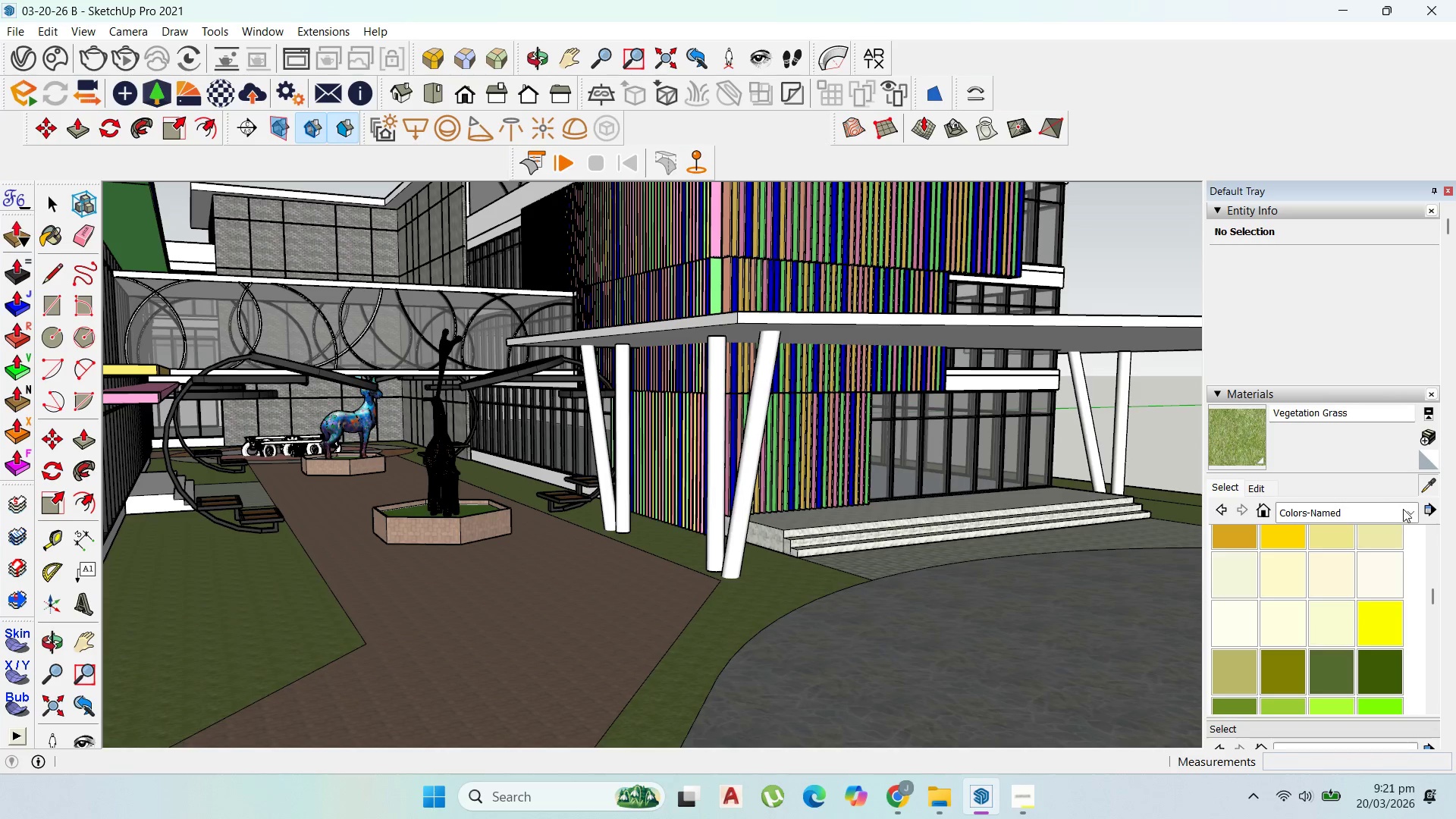 
left_click([1412, 509])
 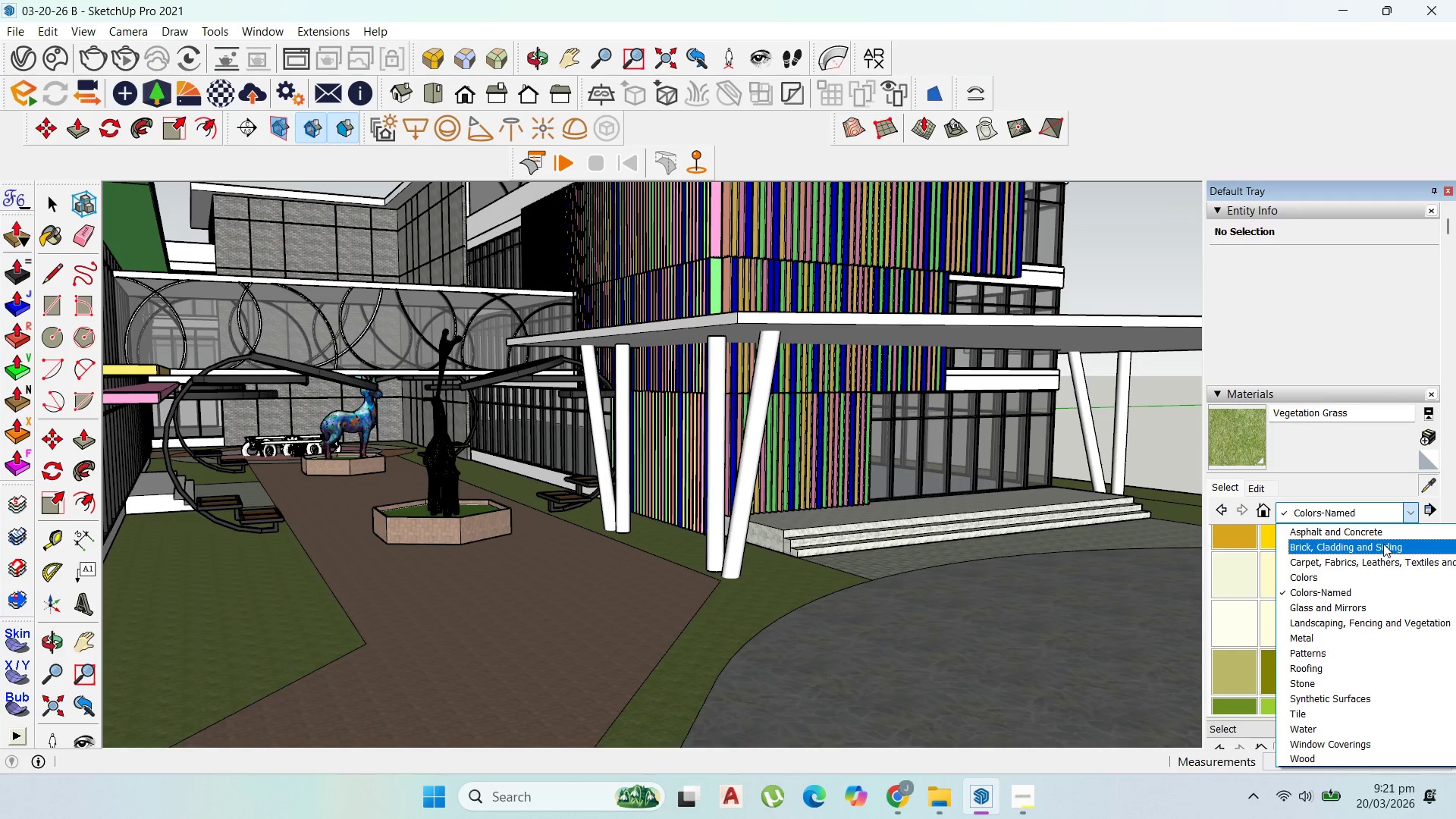 
left_click([1382, 532])
 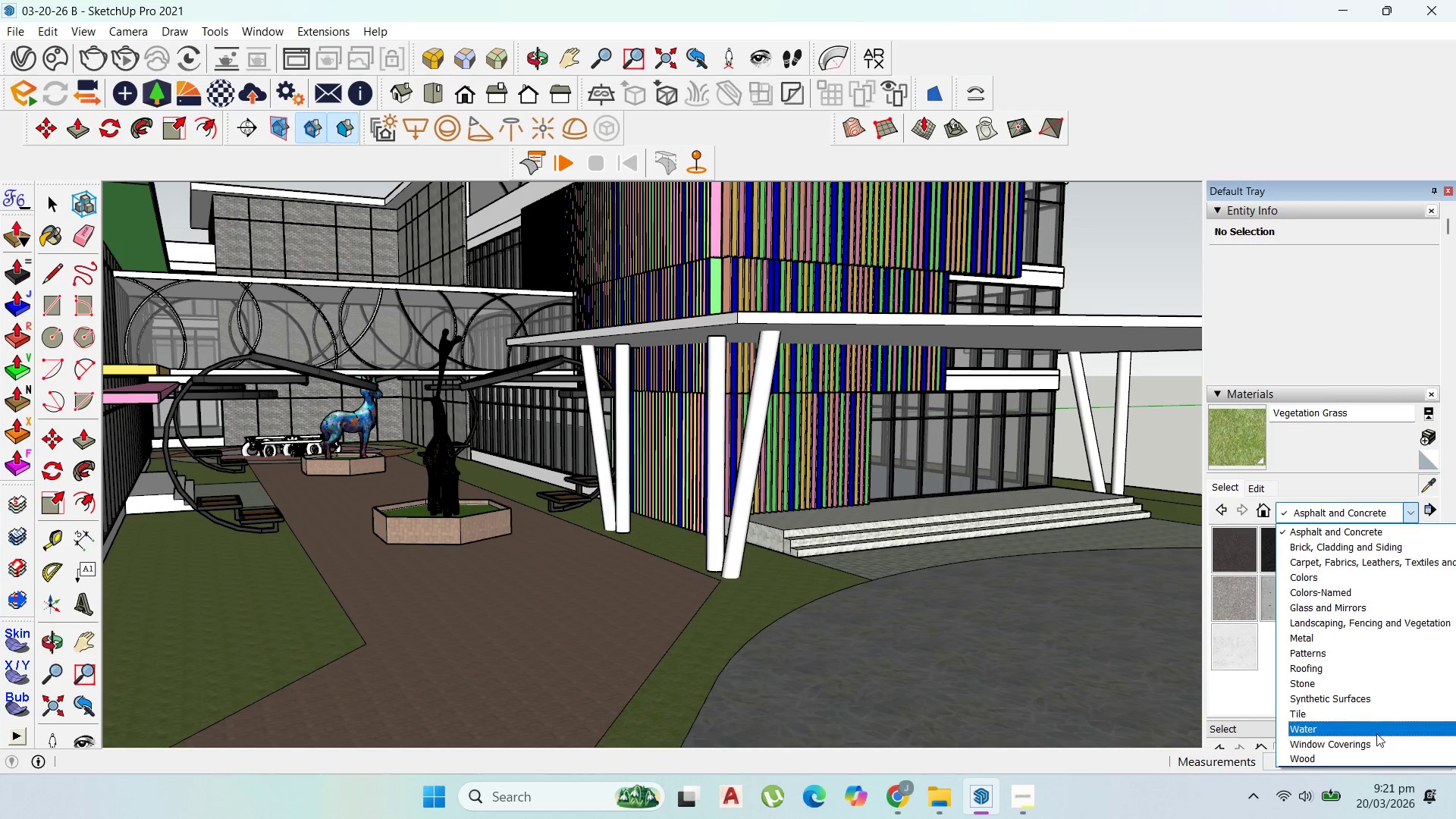 
left_click([1370, 752])
 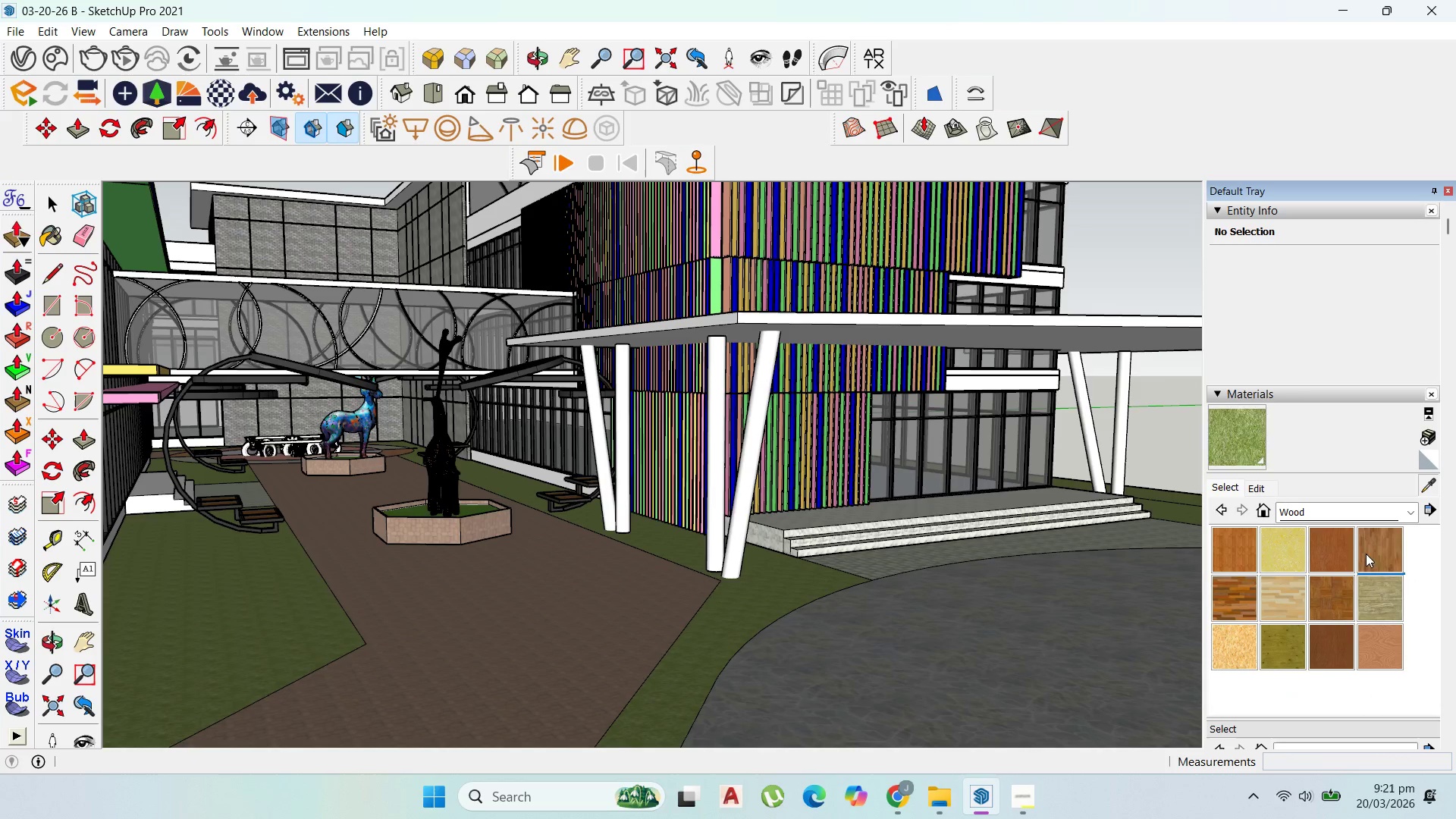 
scroll: coordinate [692, 410], scroll_direction: up, amount: 2.0
 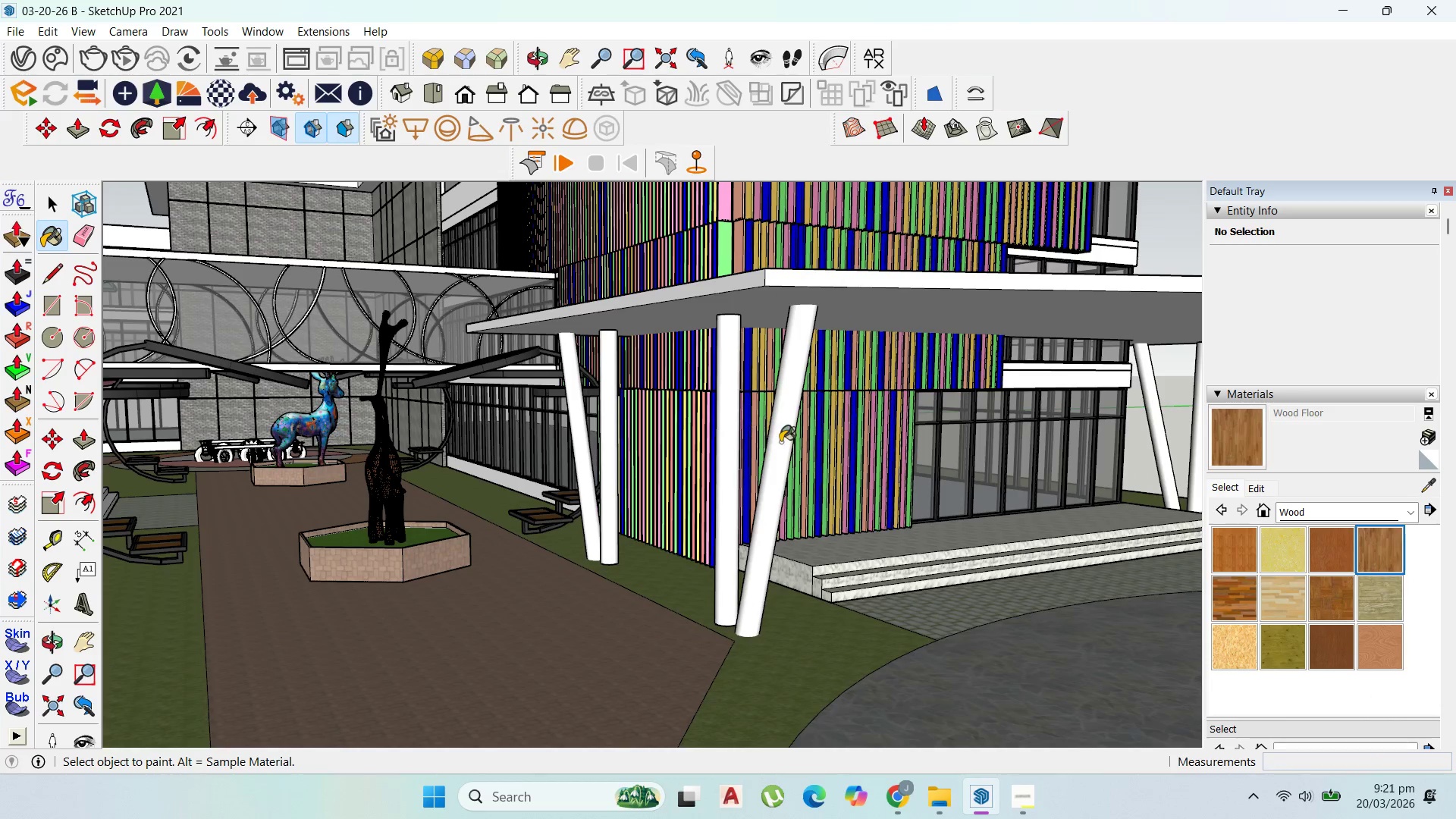 
left_click([784, 444])
 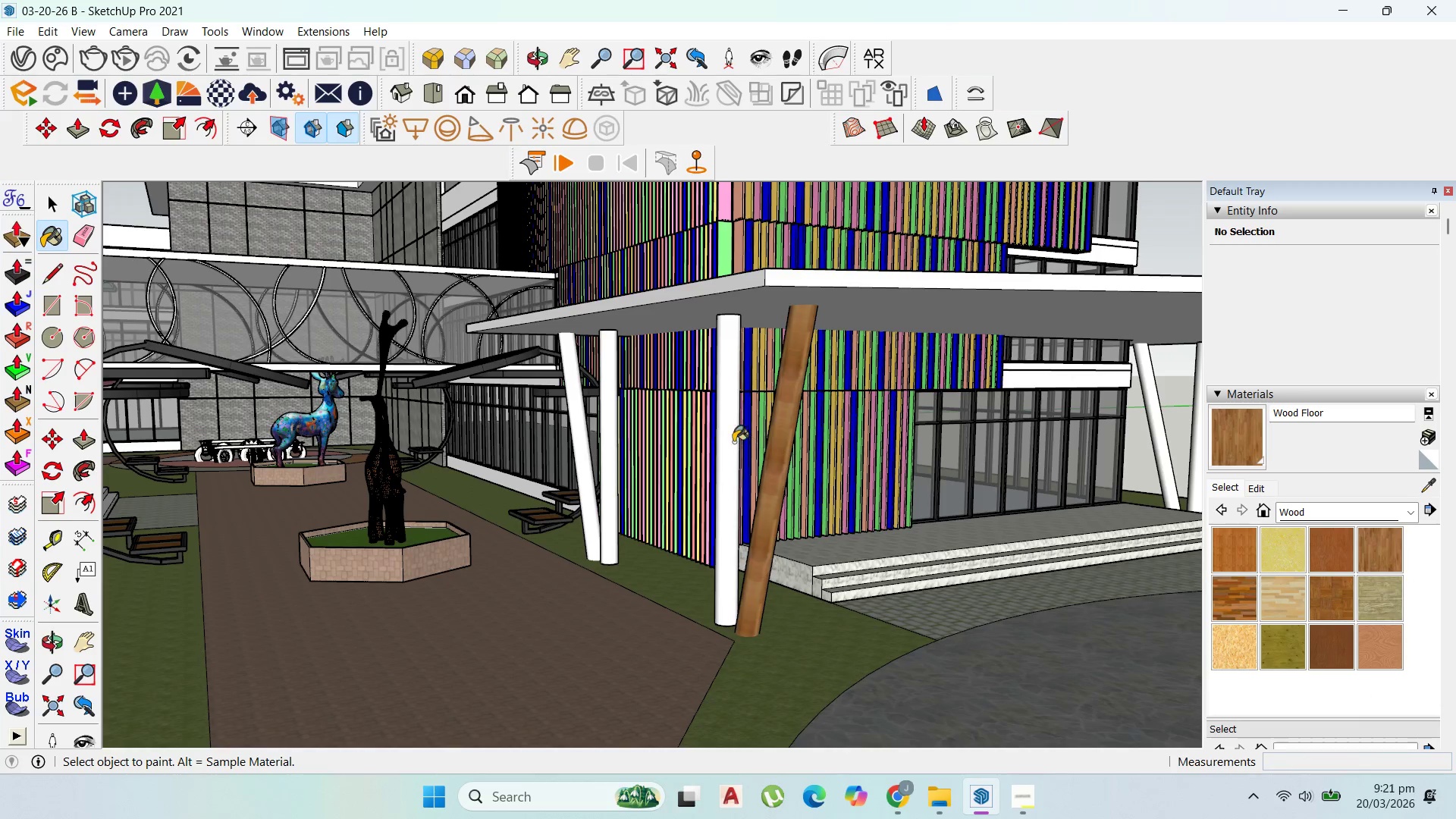 
left_click([726, 440])
 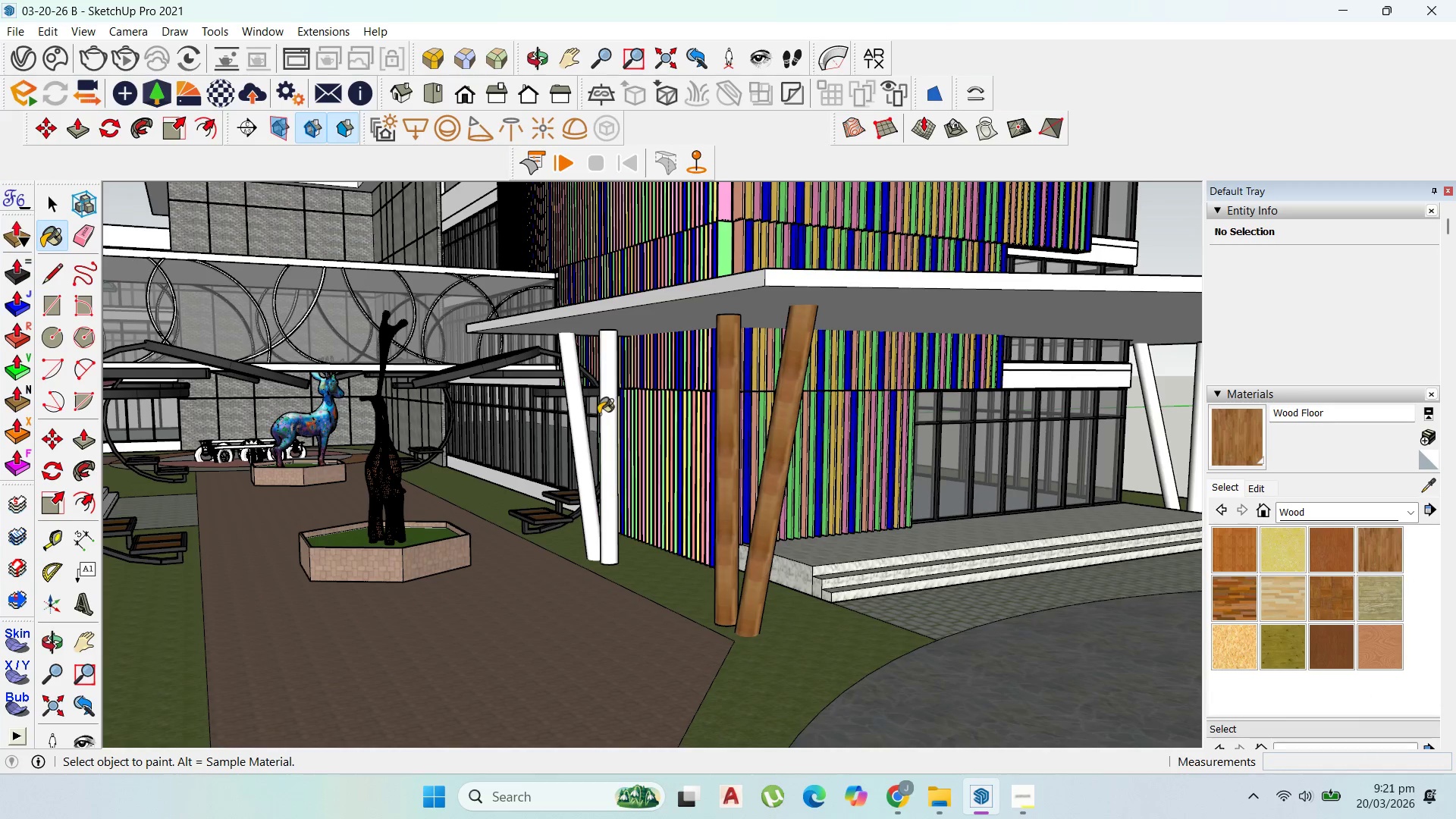 
left_click([609, 421])
 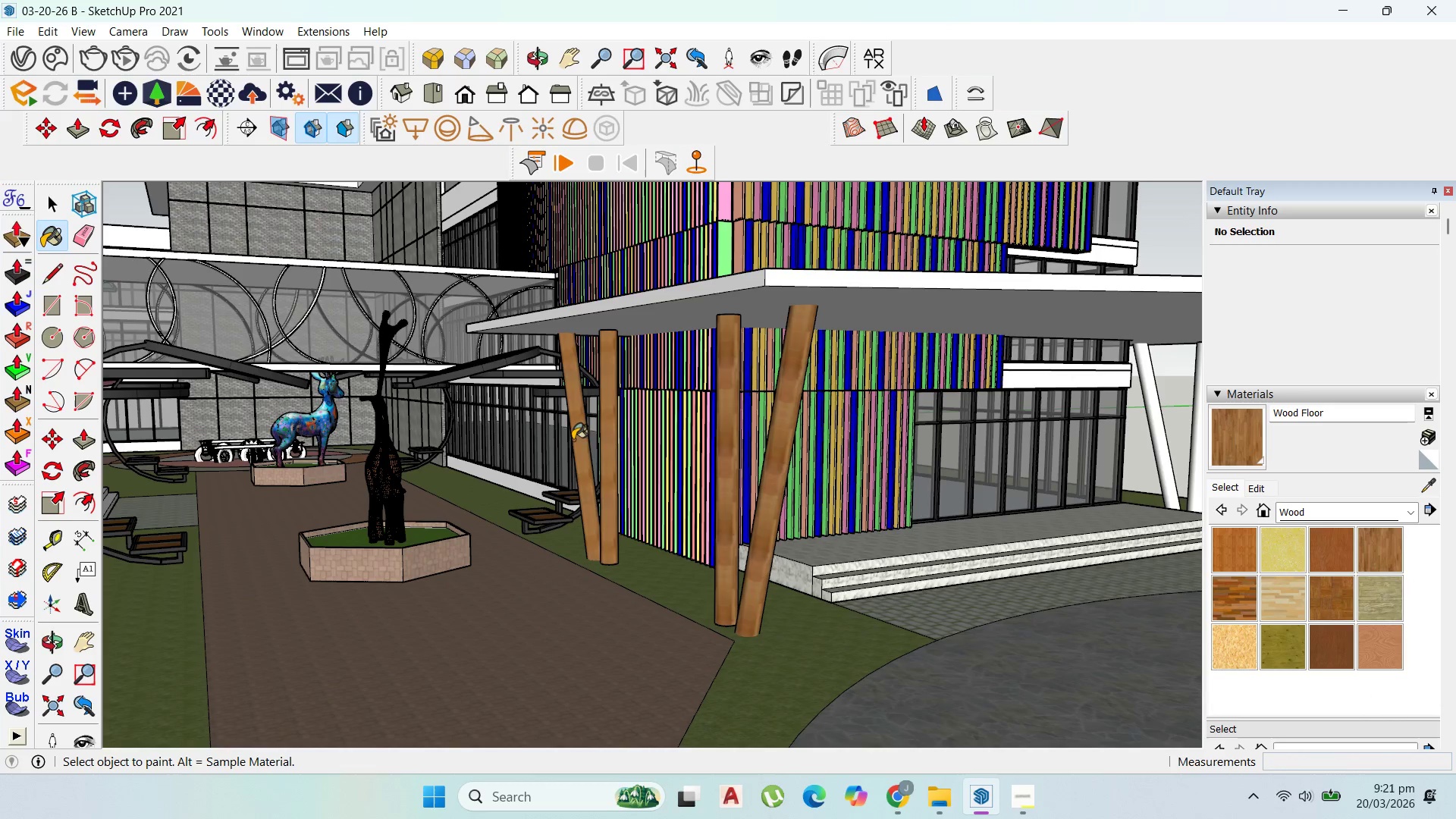 
scroll: coordinate [570, 457], scroll_direction: down, amount: 6.0
 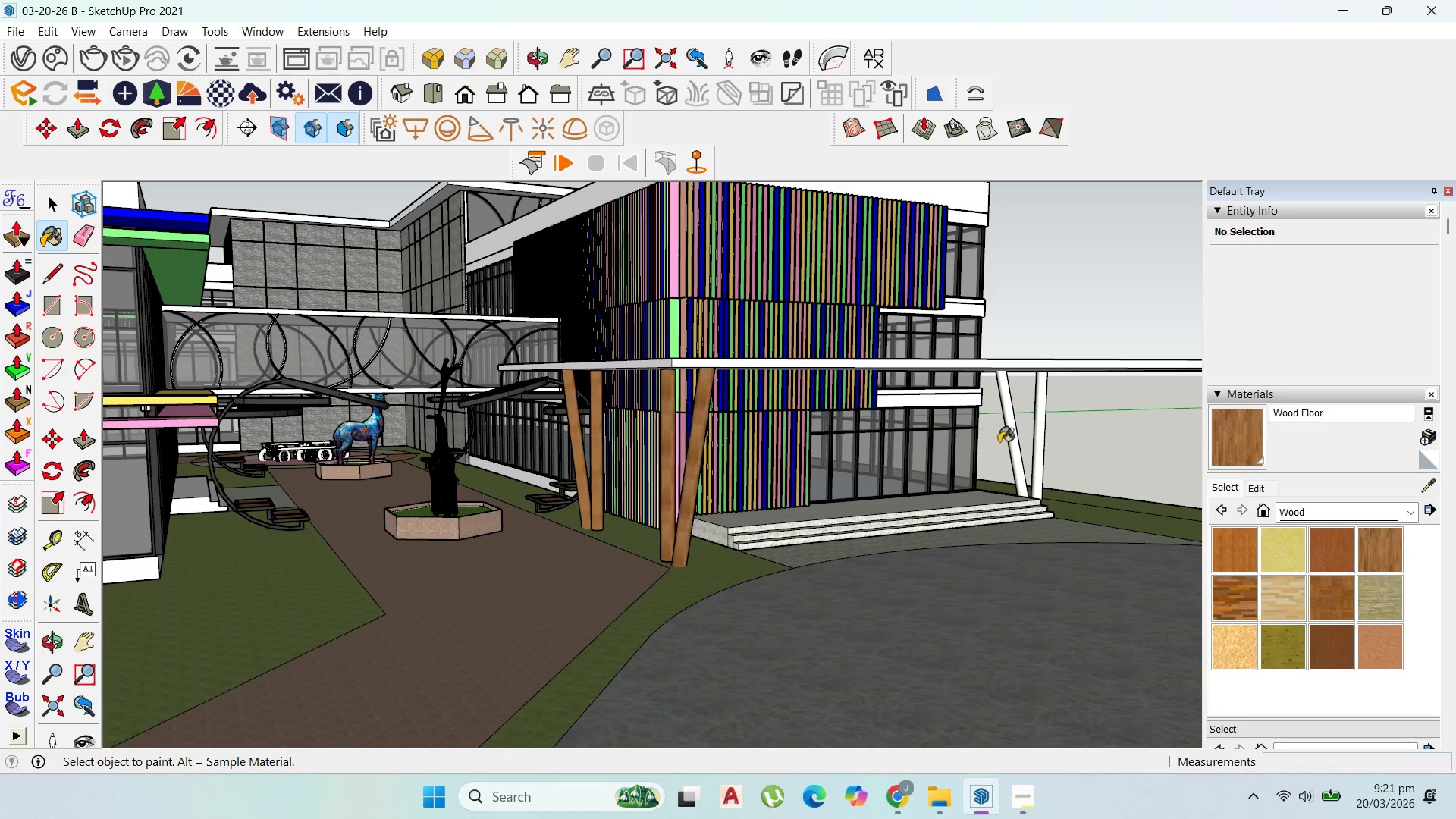 
left_click([1007, 444])
 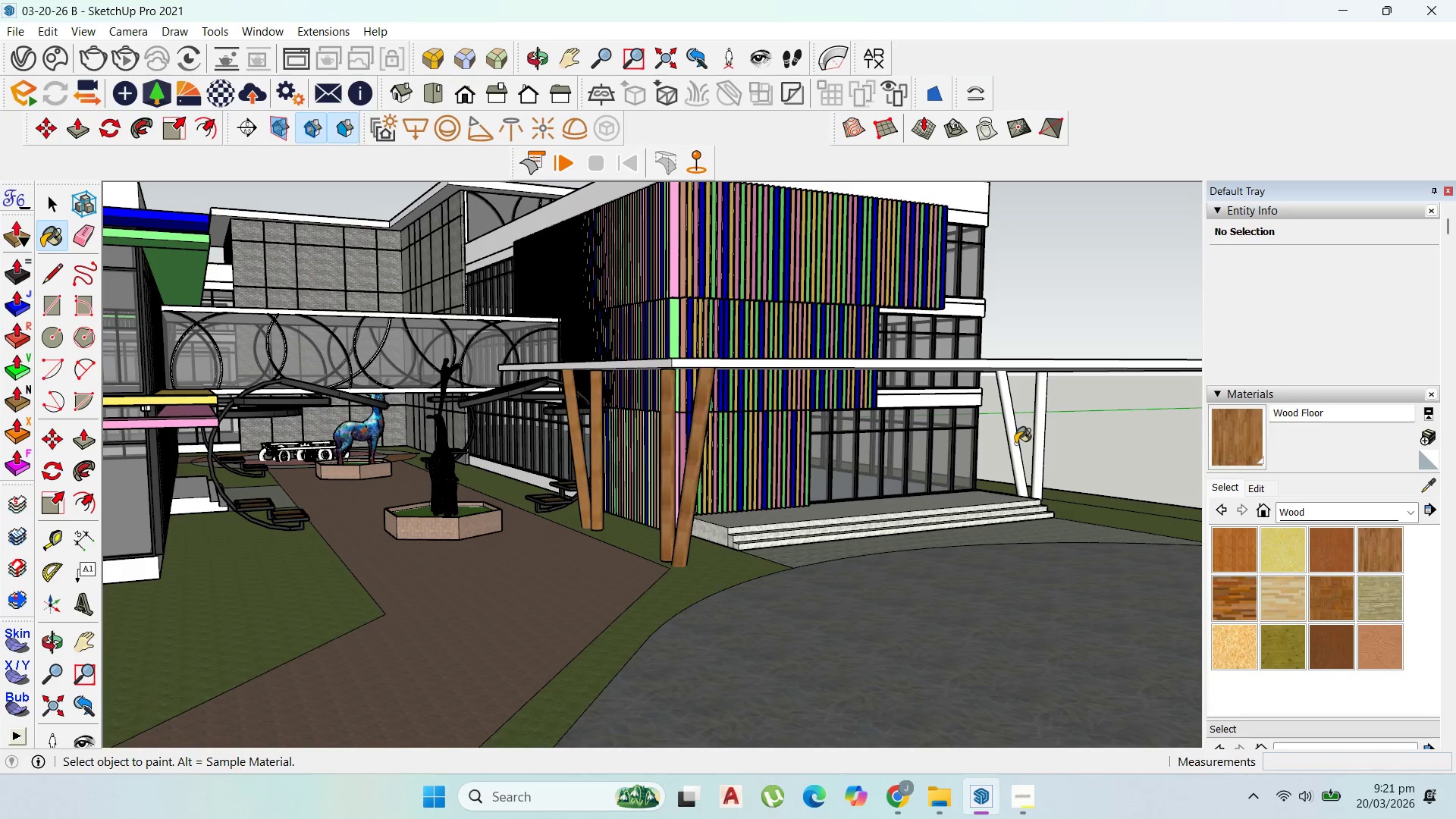 
left_click([1016, 444])
 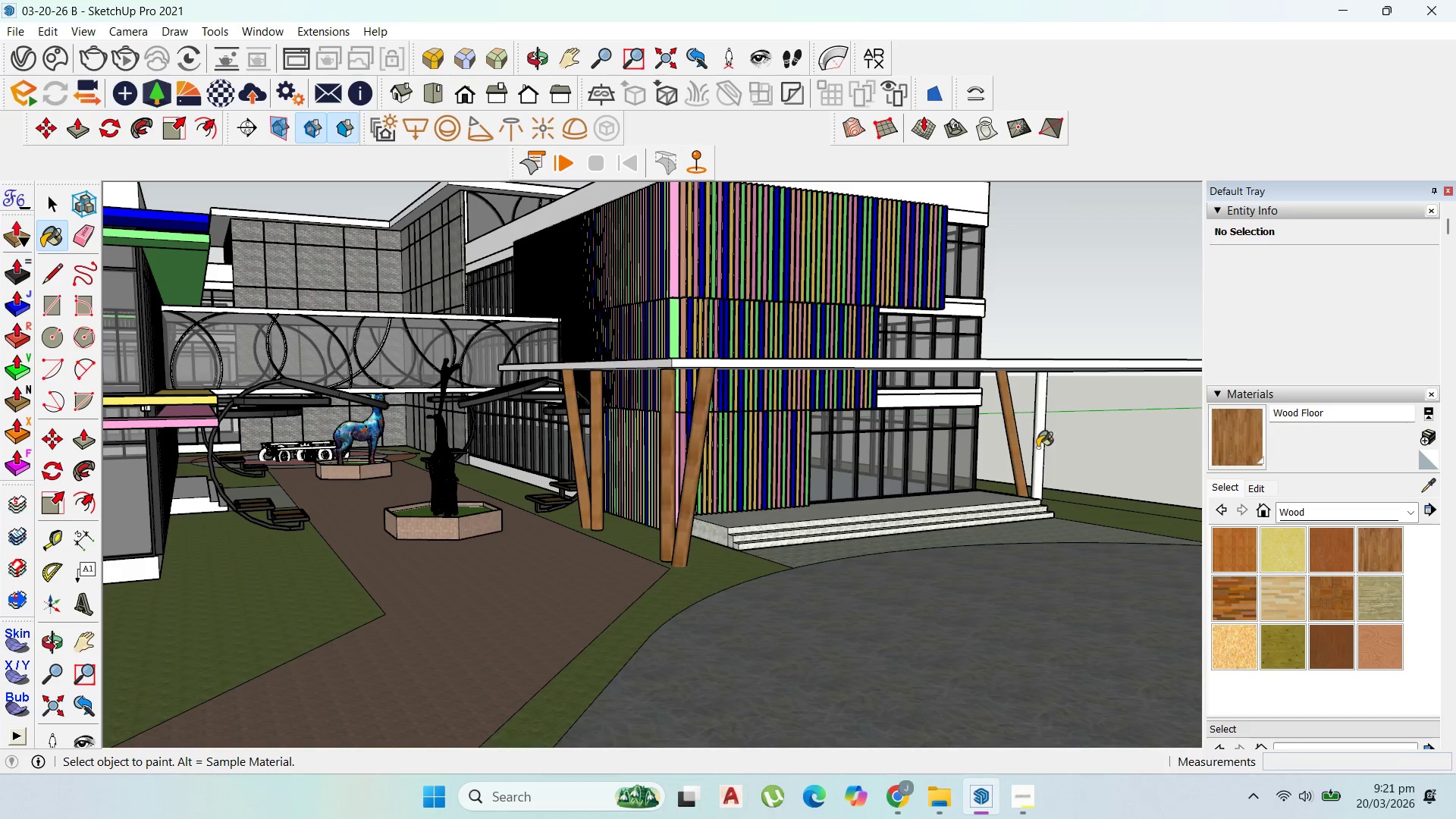 
left_click([1045, 448])
 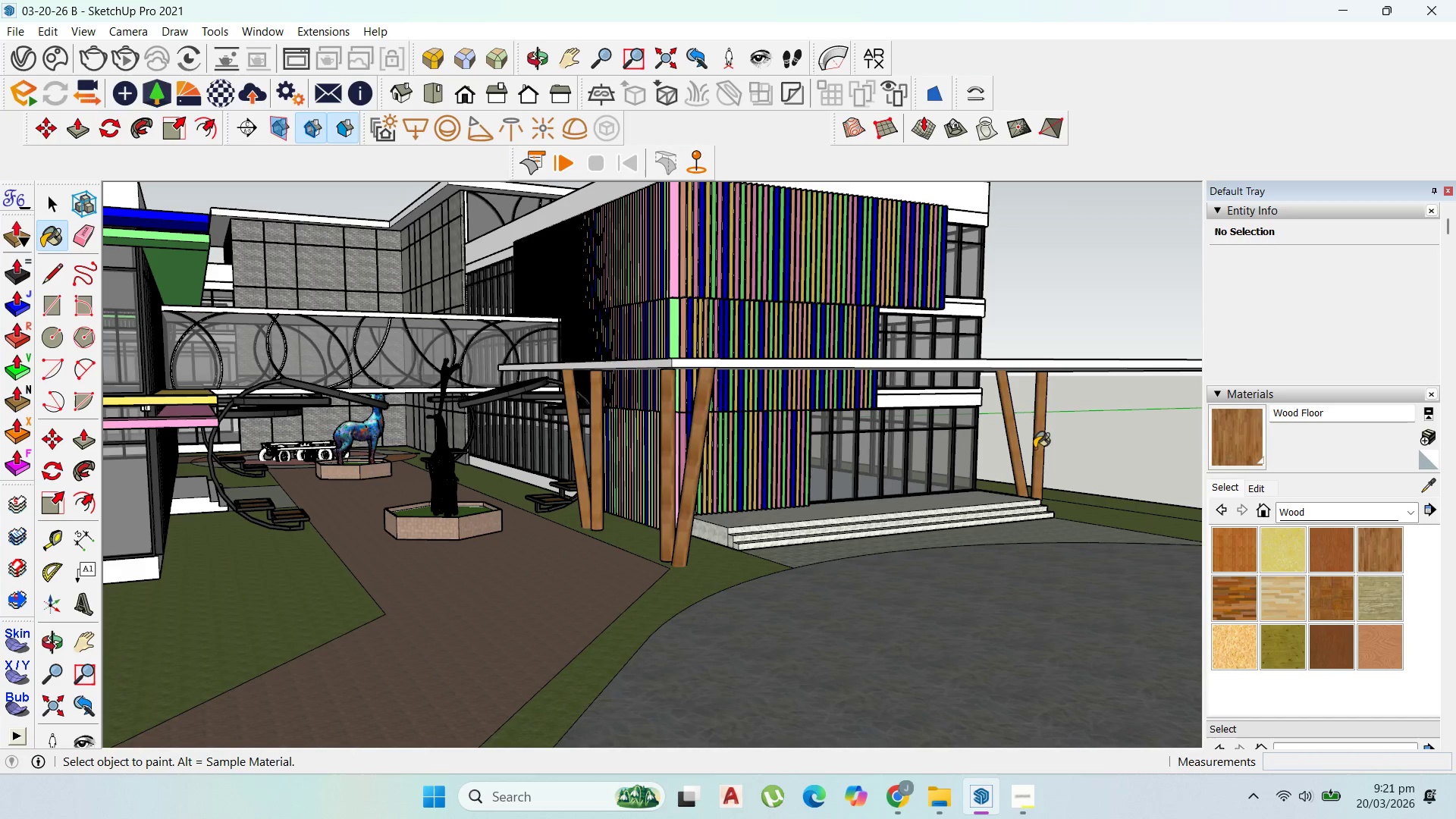 
scroll: coordinate [1121, 441], scroll_direction: down, amount: 9.0
 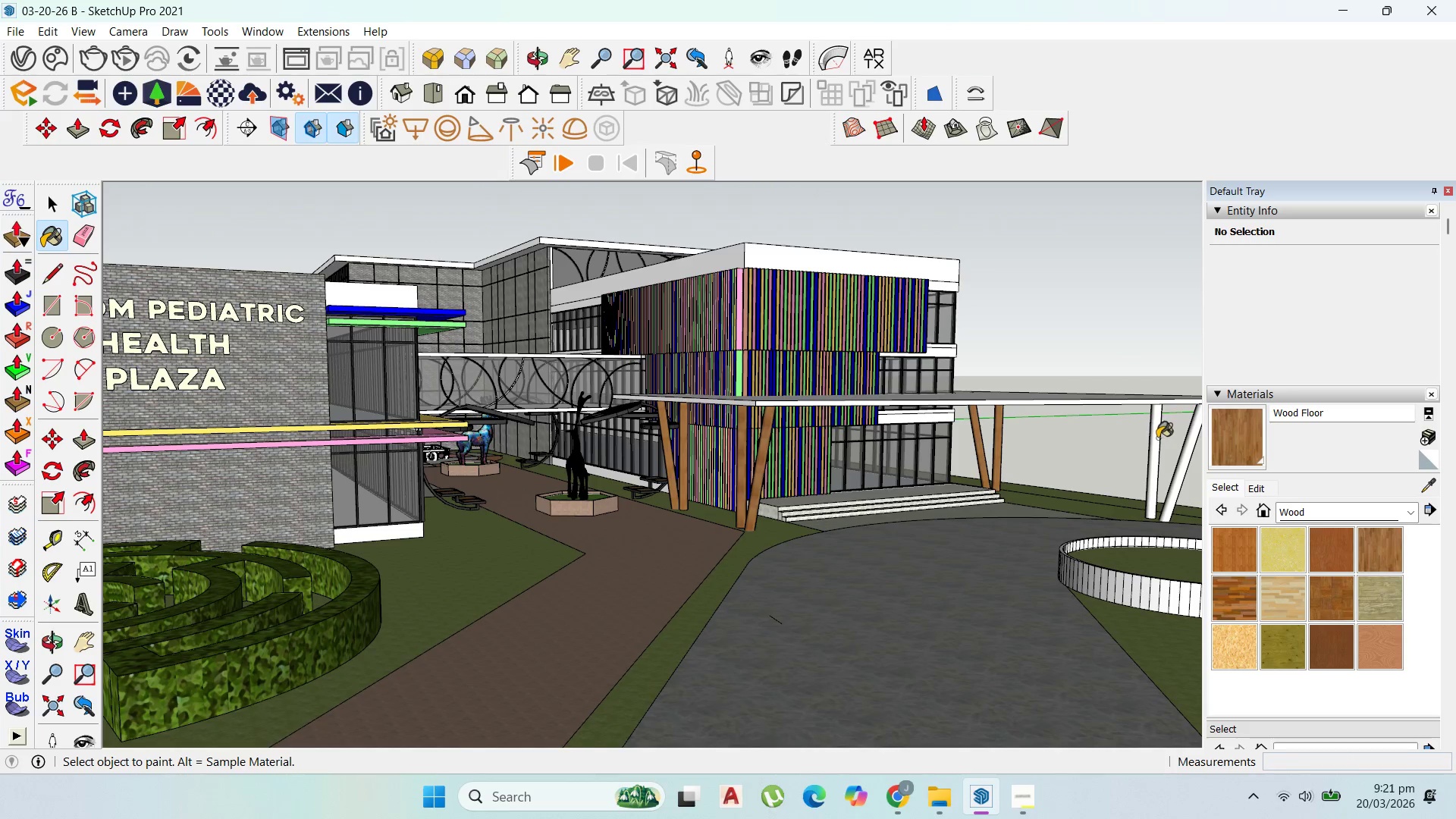 
left_click([1154, 437])
 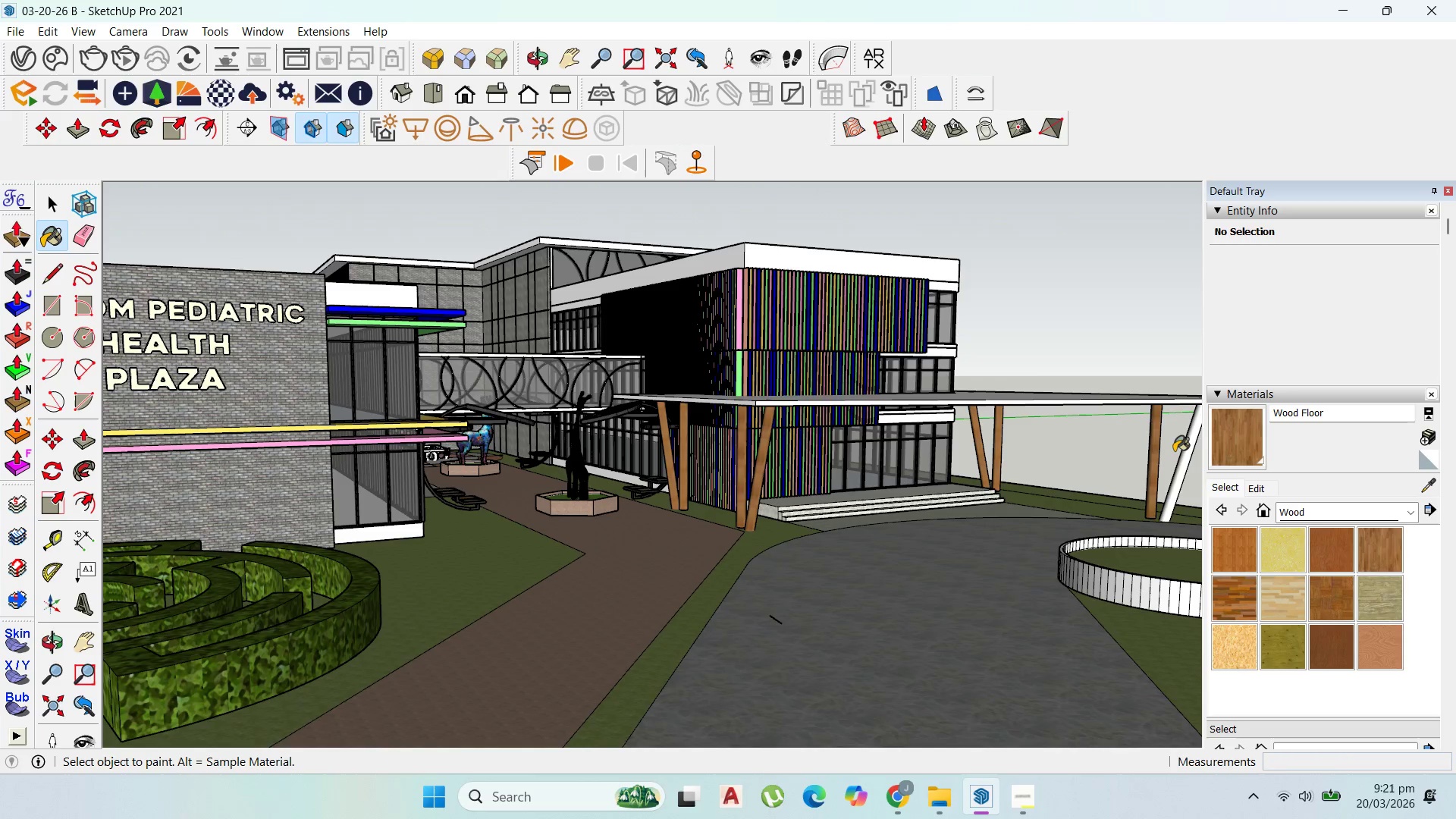 
left_click([1179, 454])
 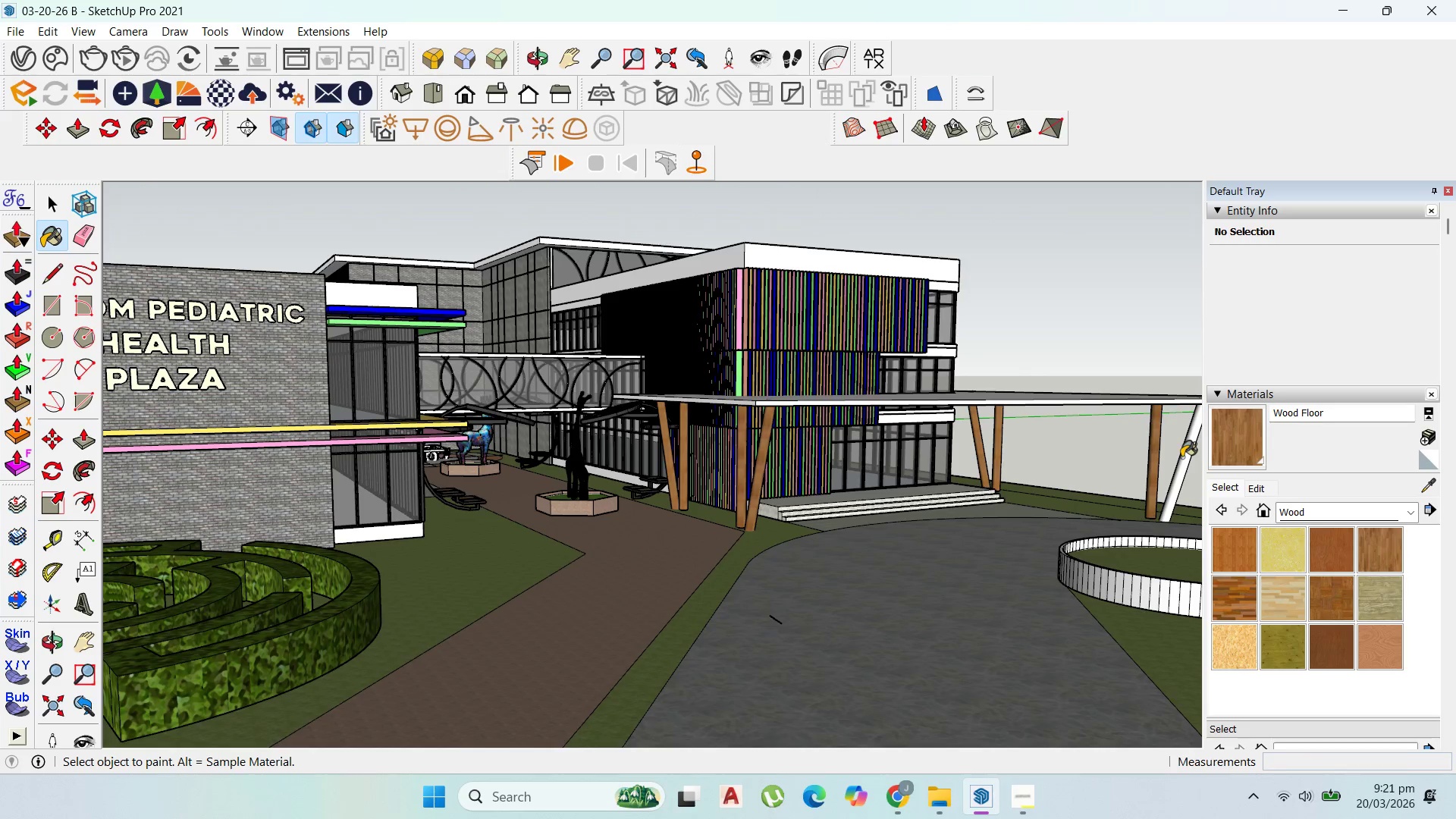 
left_click([1182, 458])
 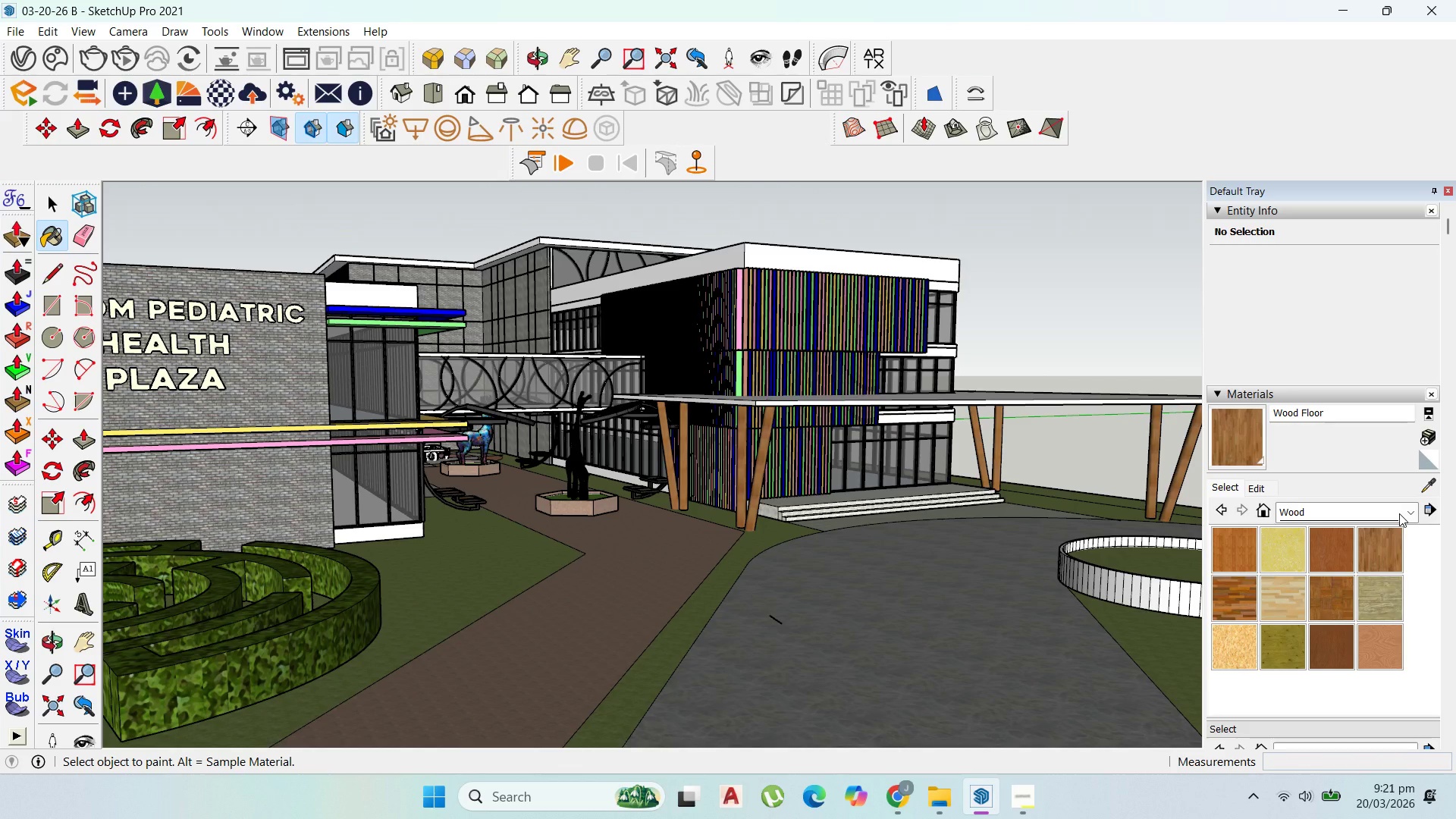 
left_click([1399, 513])
 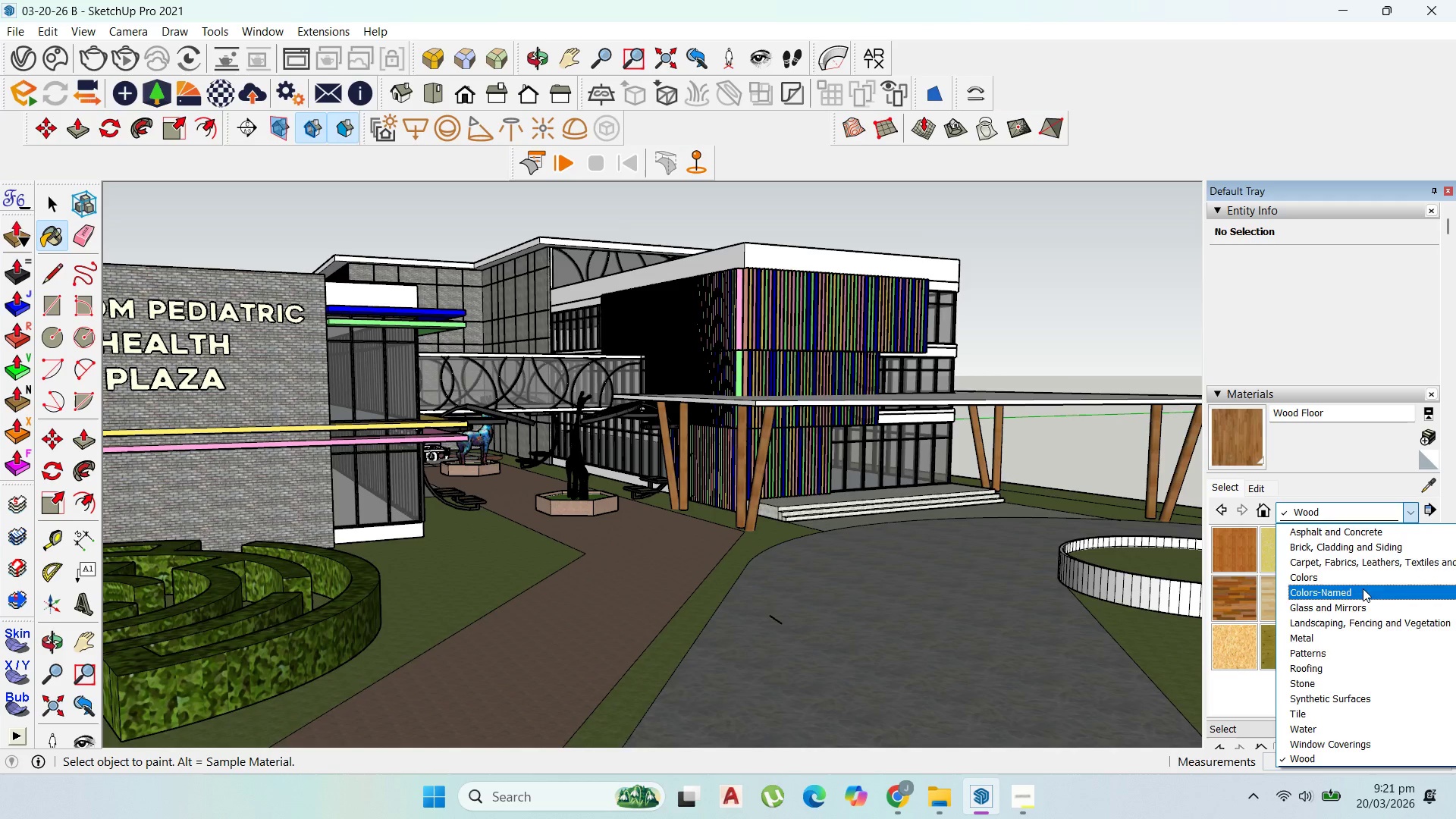 
left_click([1354, 582])
 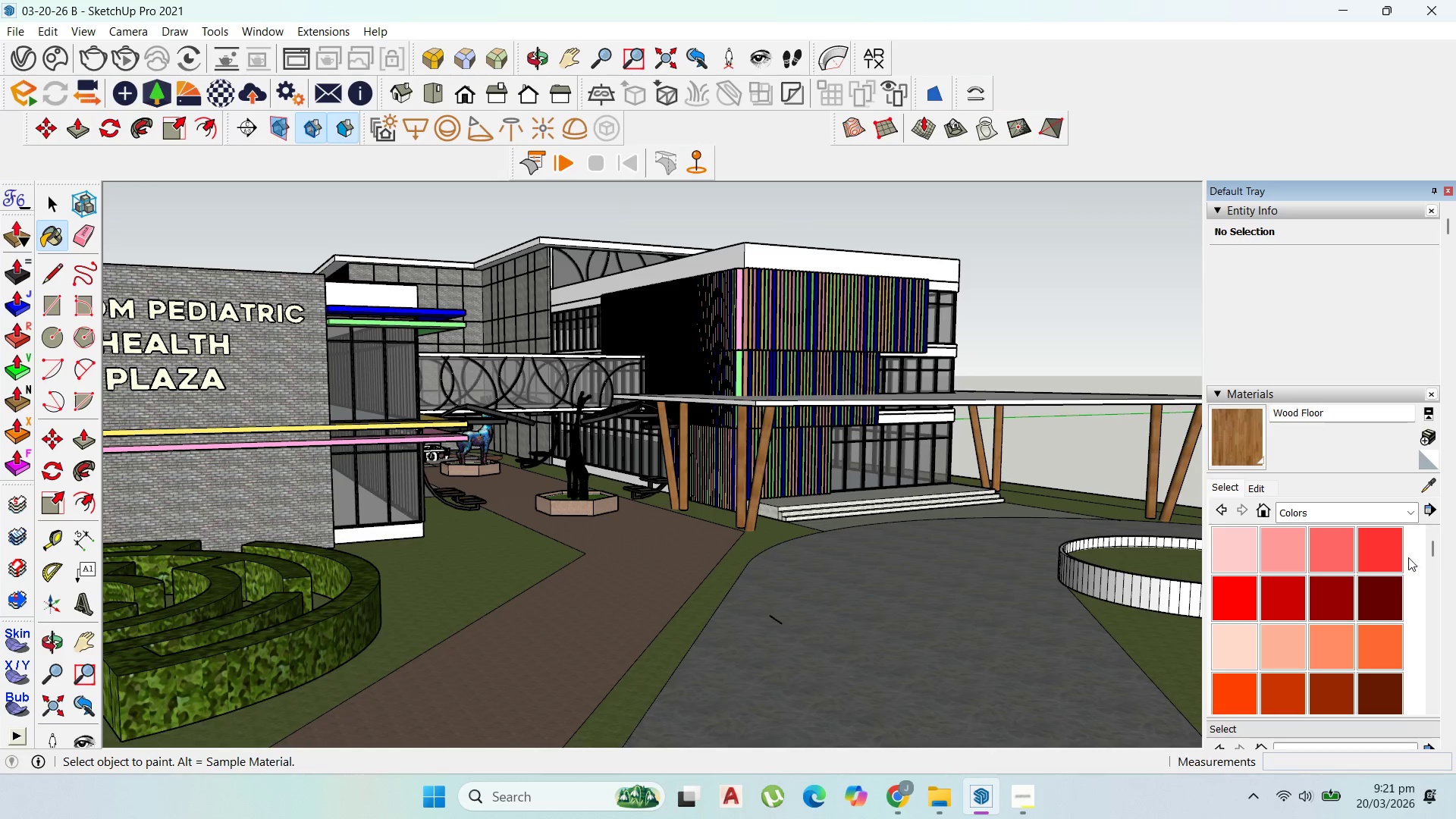 
scroll: coordinate [1369, 638], scroll_direction: down, amount: 12.0
 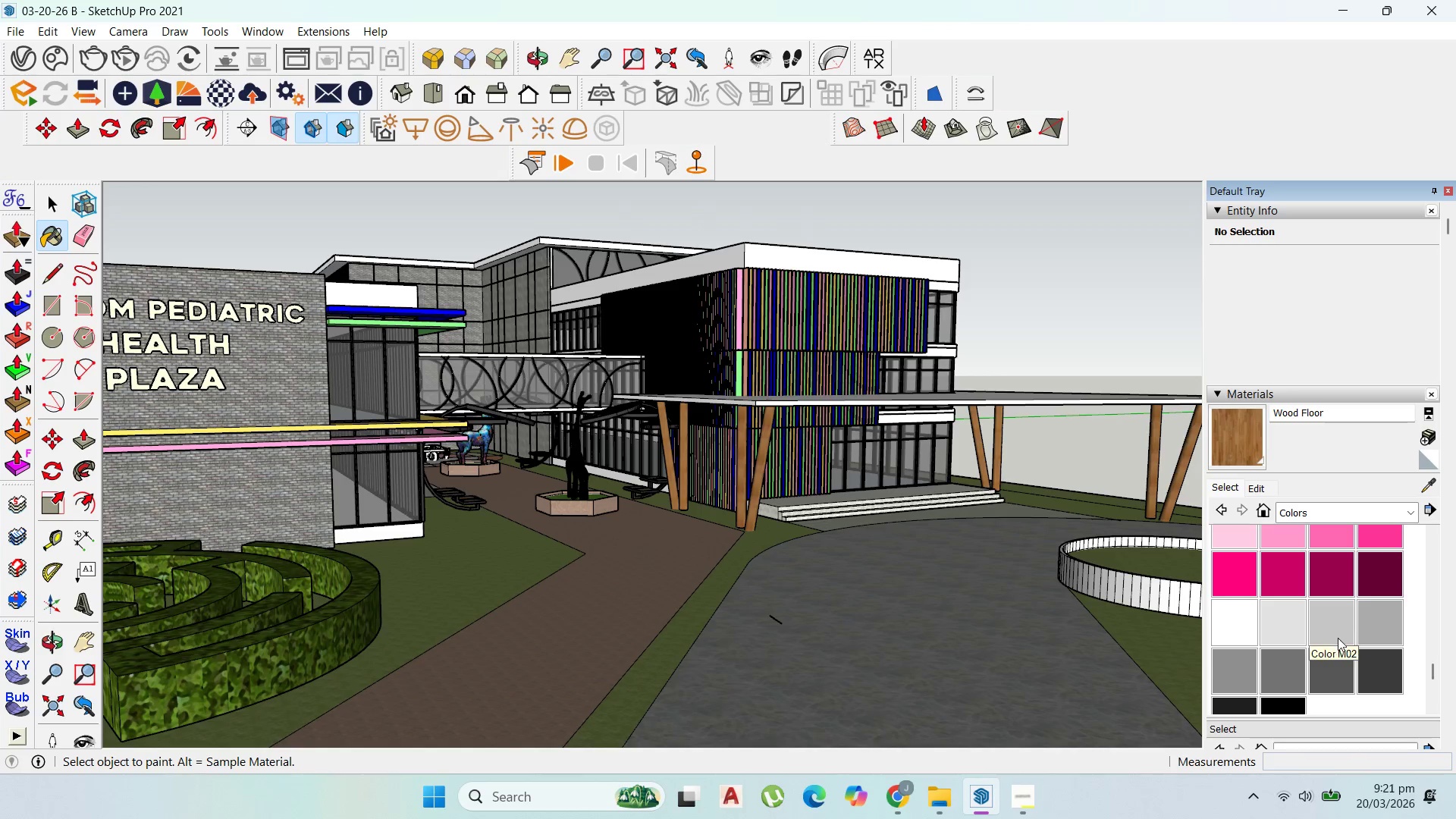 
left_click([1335, 638])
 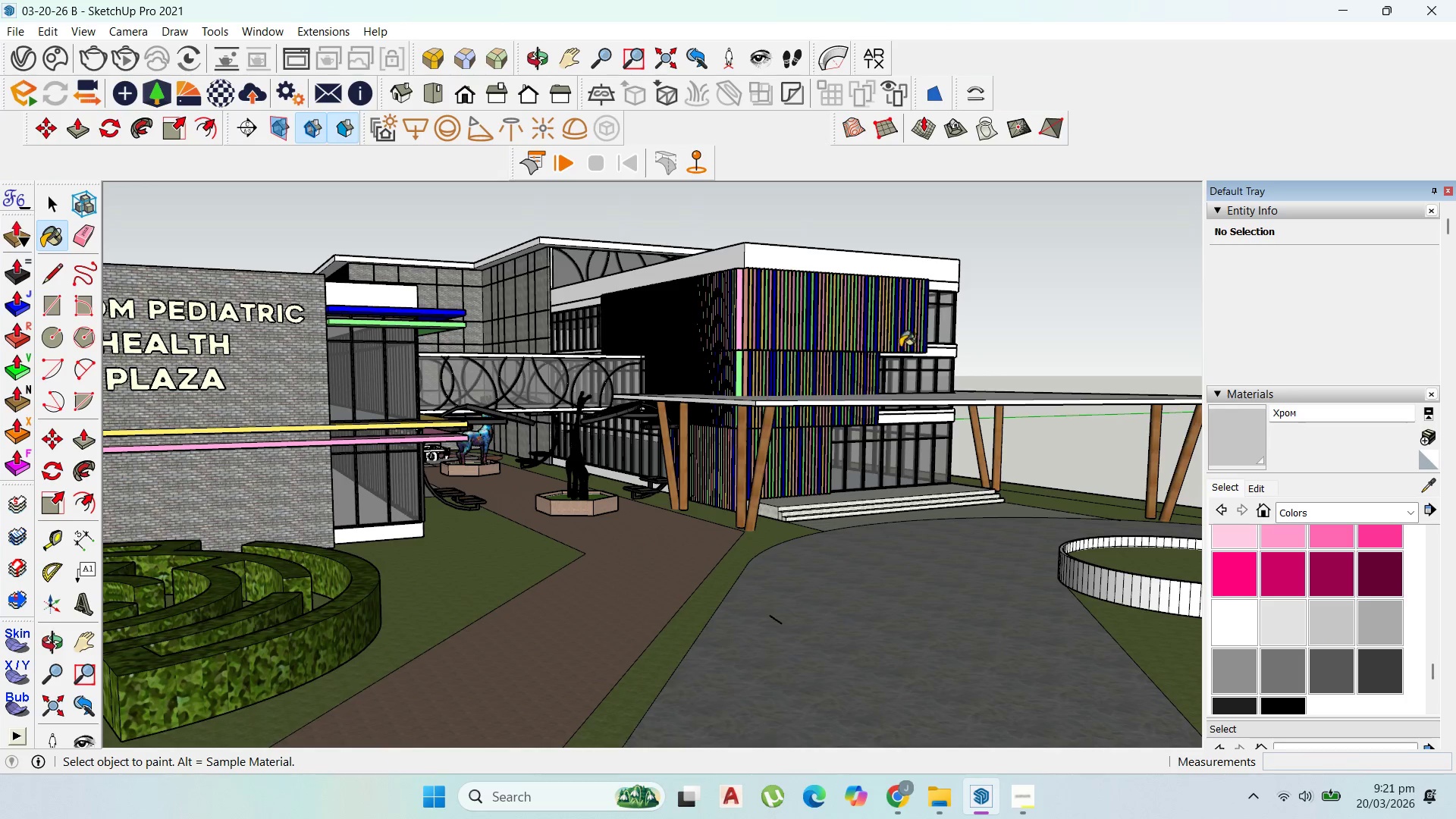 
scroll: coordinate [971, 397], scroll_direction: up, amount: 5.0
 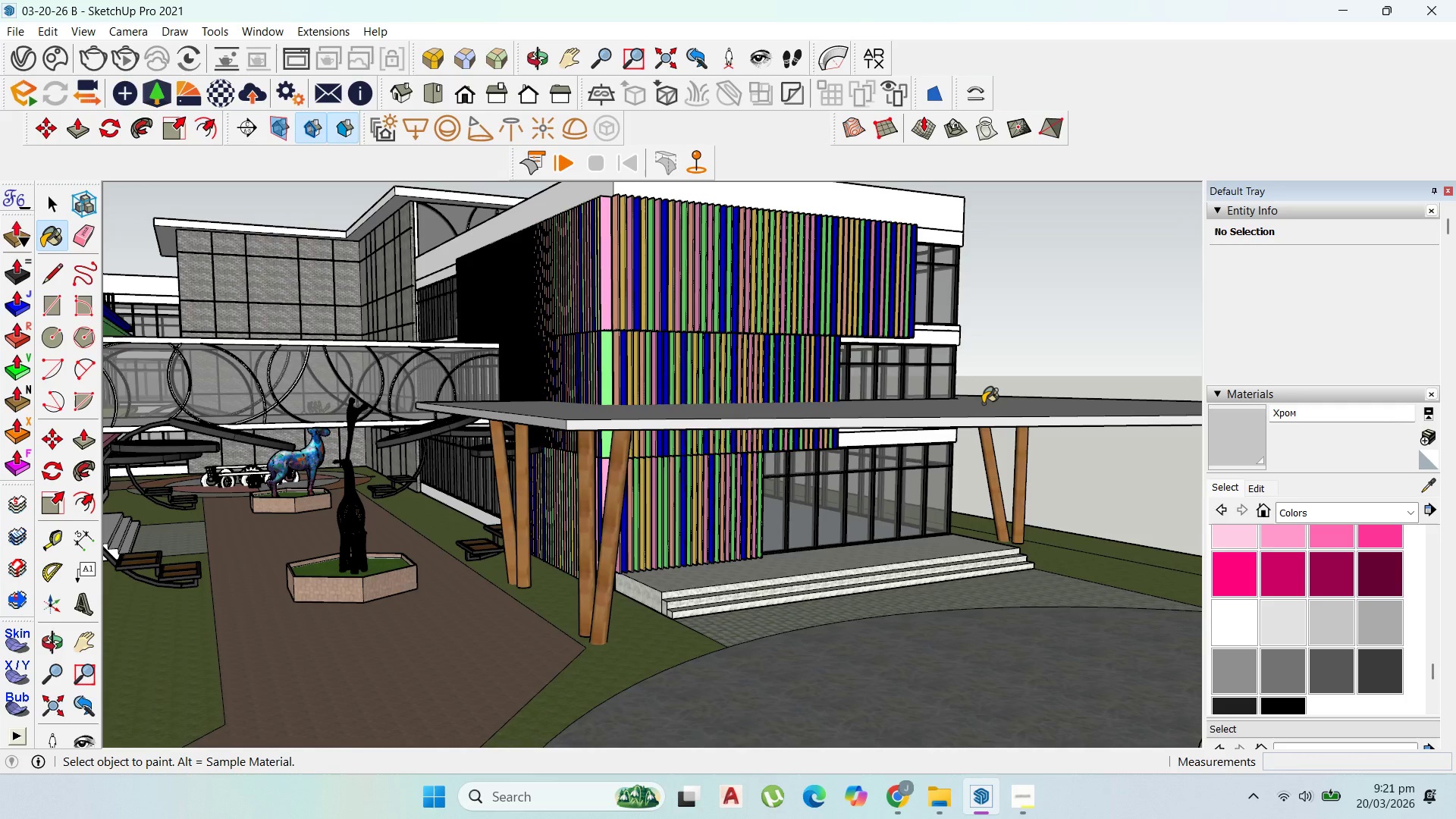 
scroll: coordinate [981, 409], scroll_direction: down, amount: 3.0
 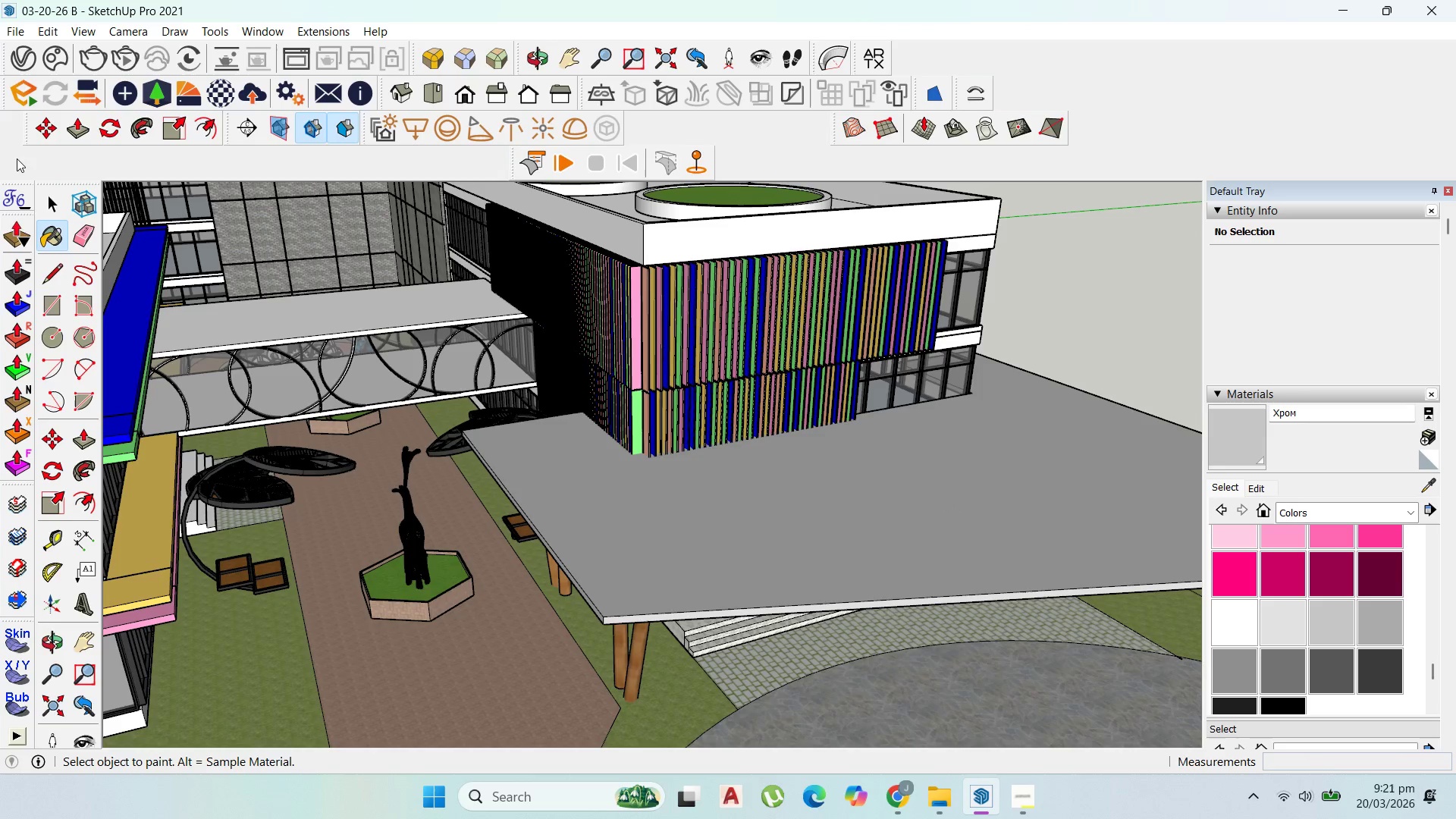 
left_click([37, 195])
 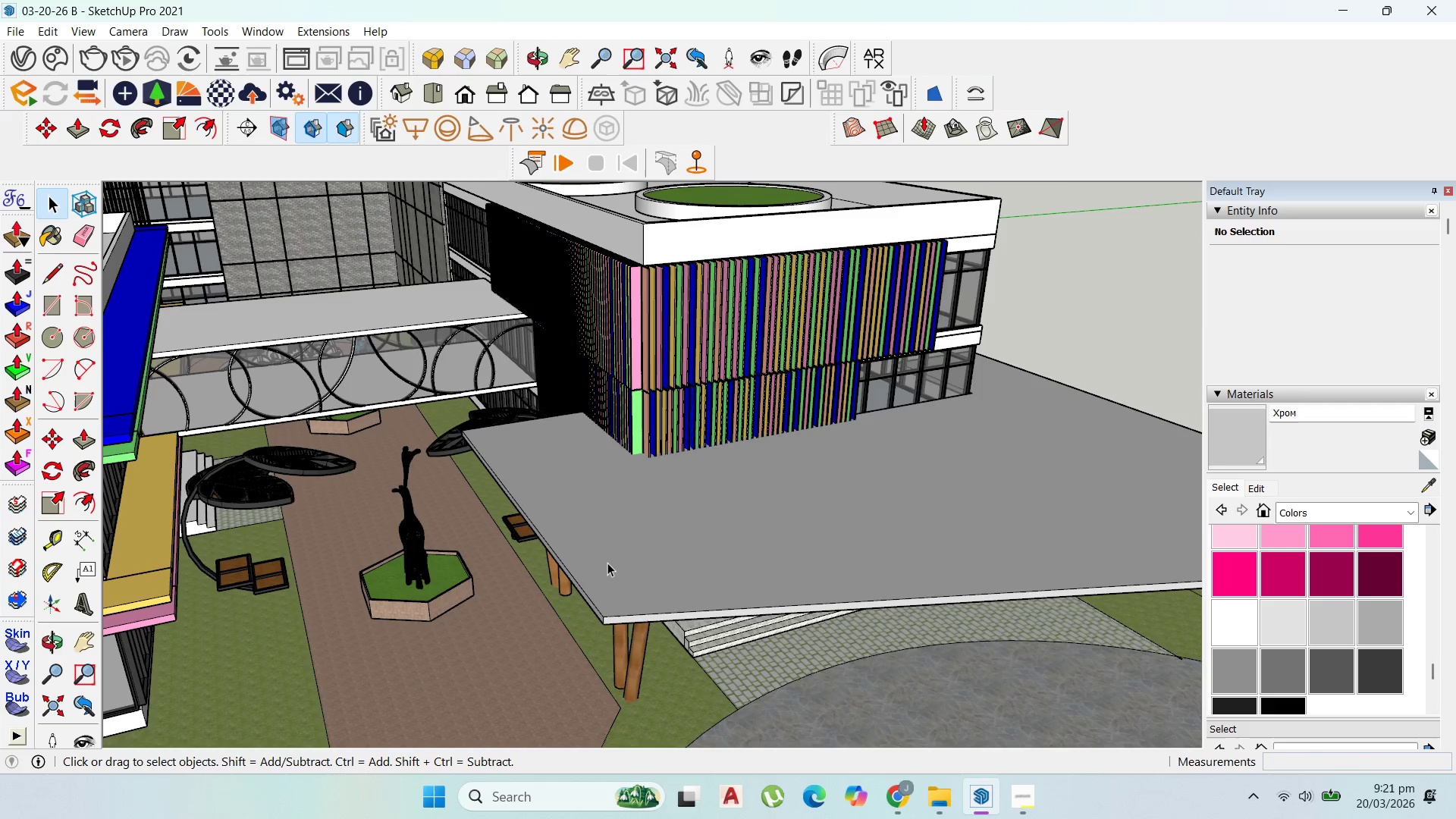 
double_click([607, 563])
 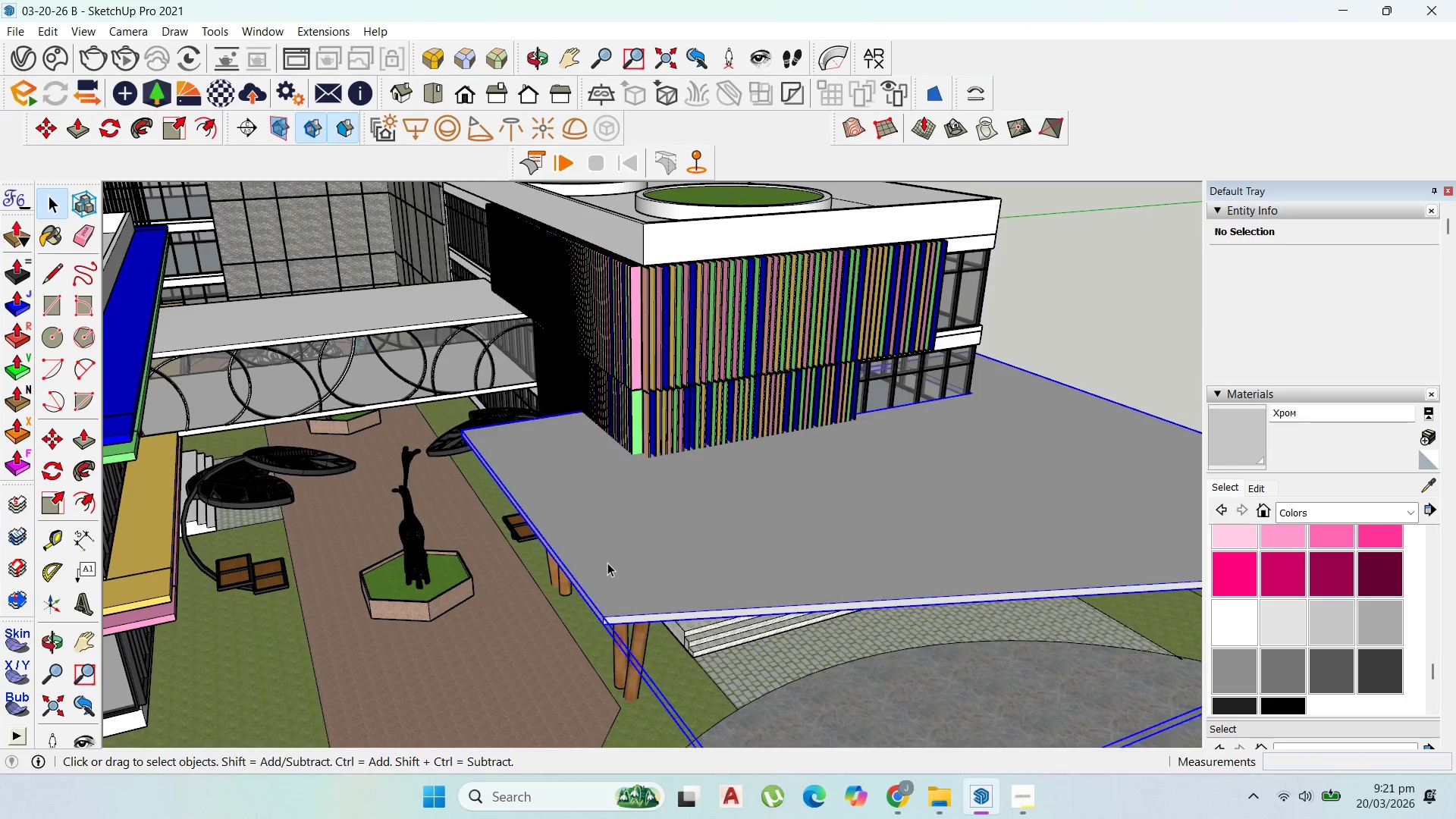 
triple_click([607, 563])
 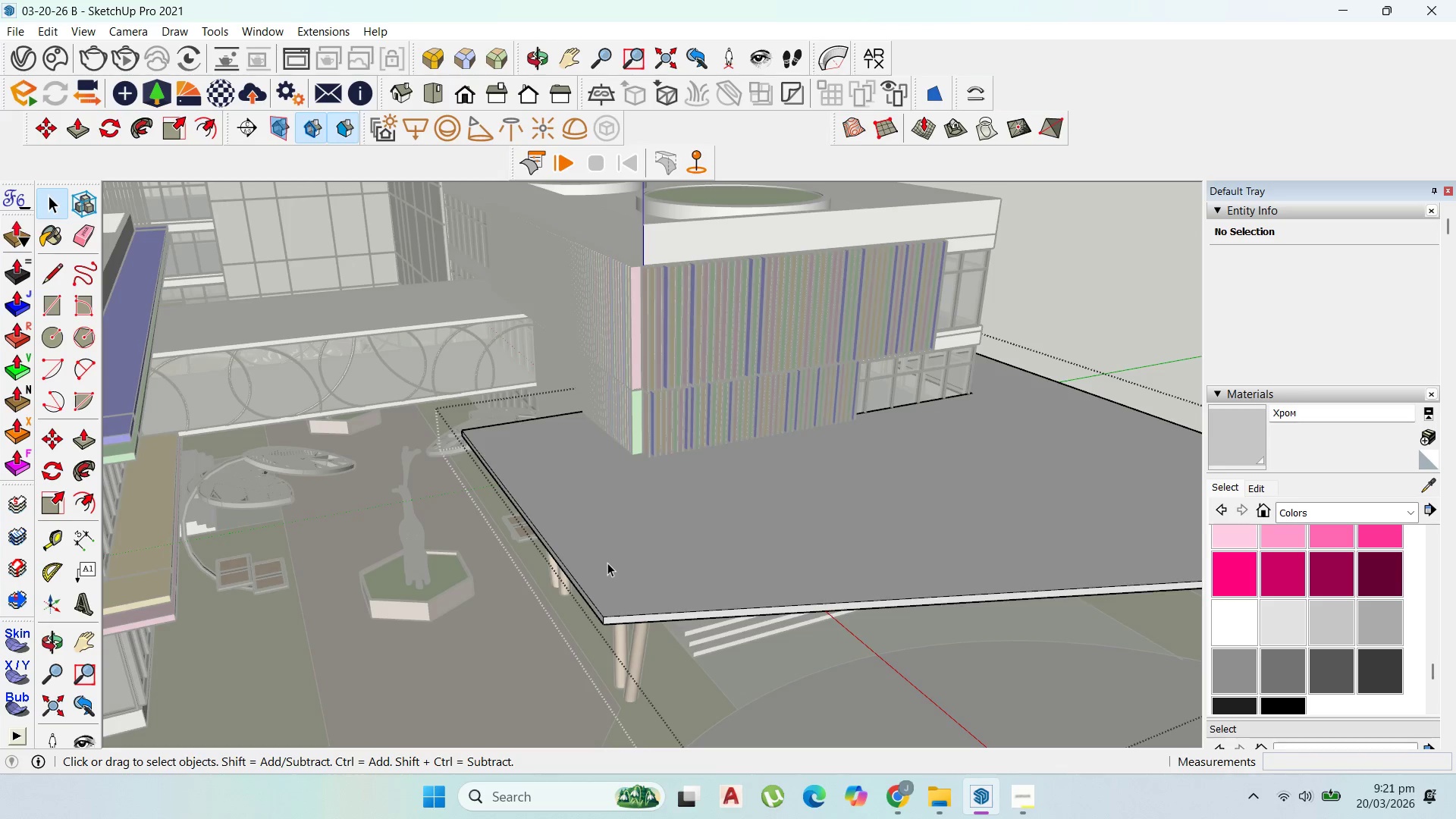 
triple_click([607, 563])
 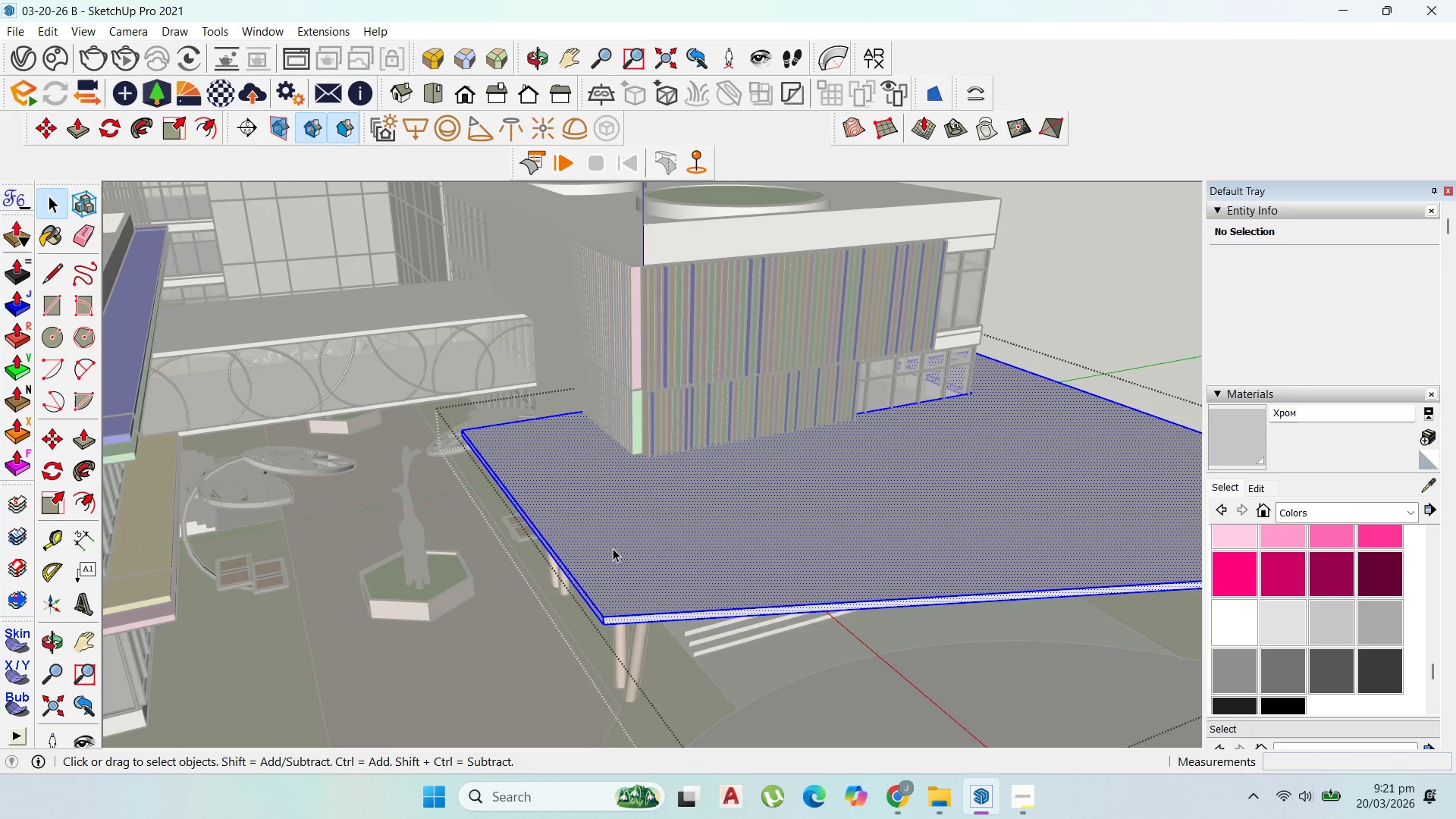 
key(Escape)
 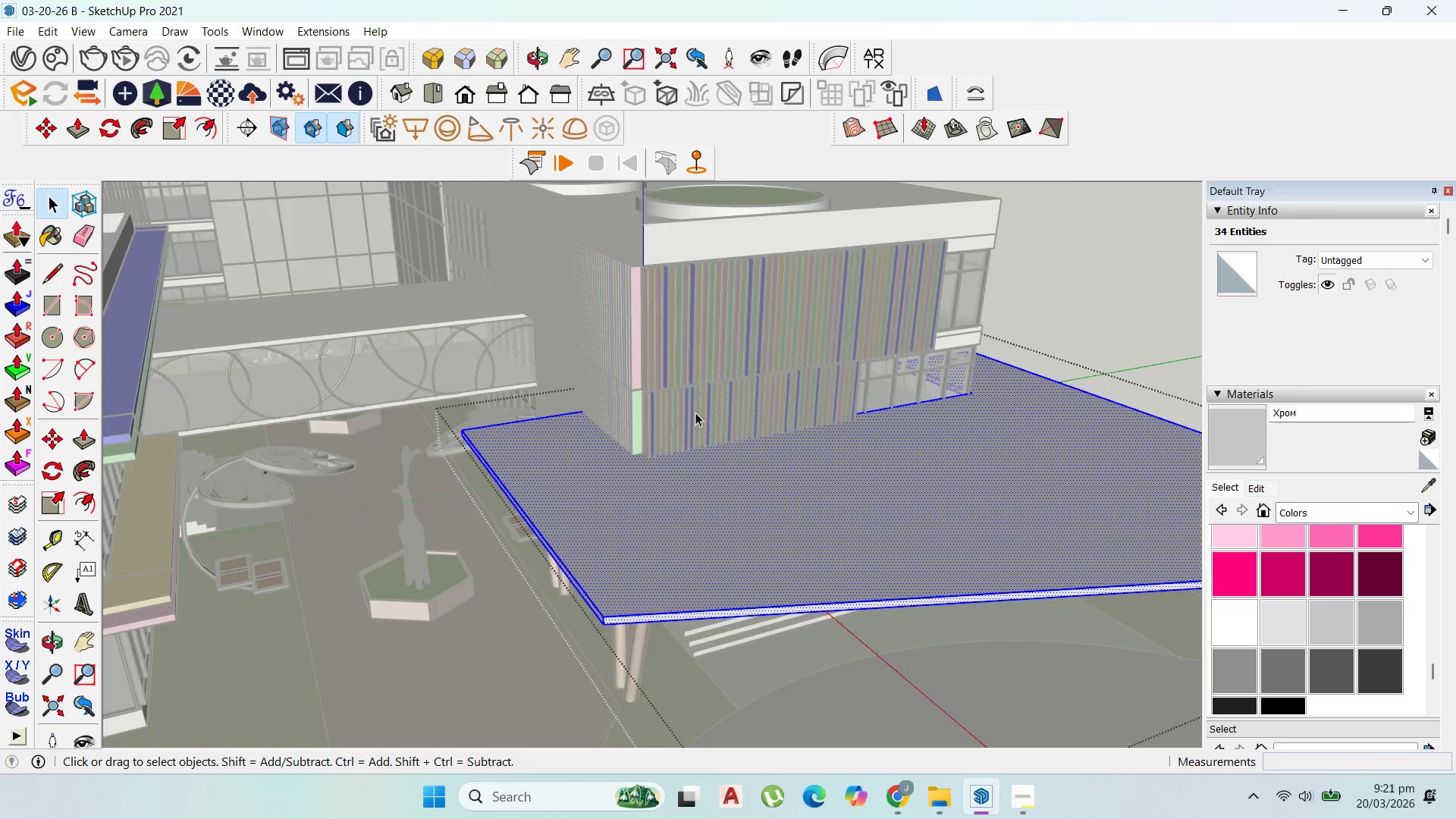 
key(Escape)
 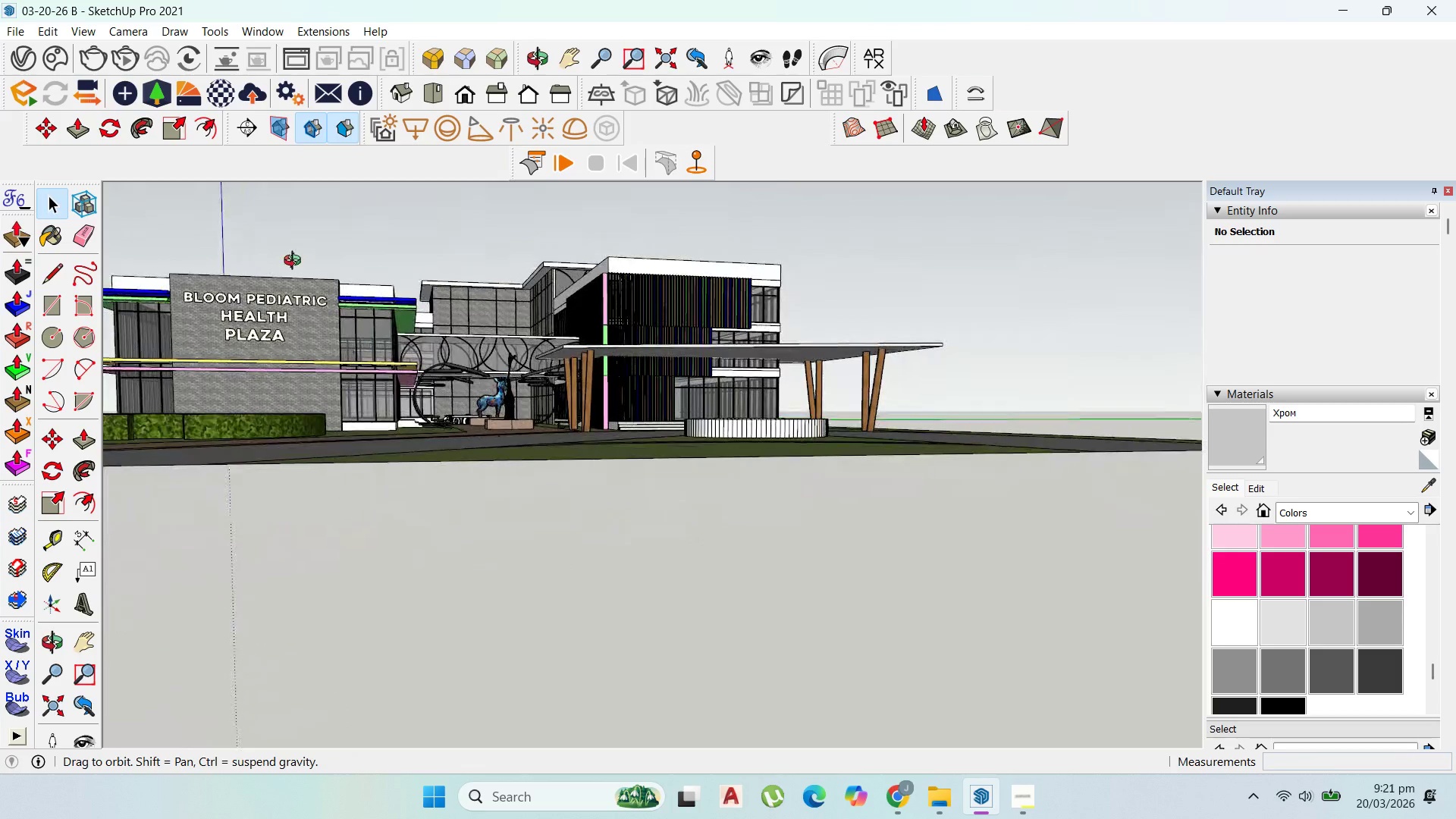 
scroll: coordinate [357, 388], scroll_direction: down, amount: 13.0
 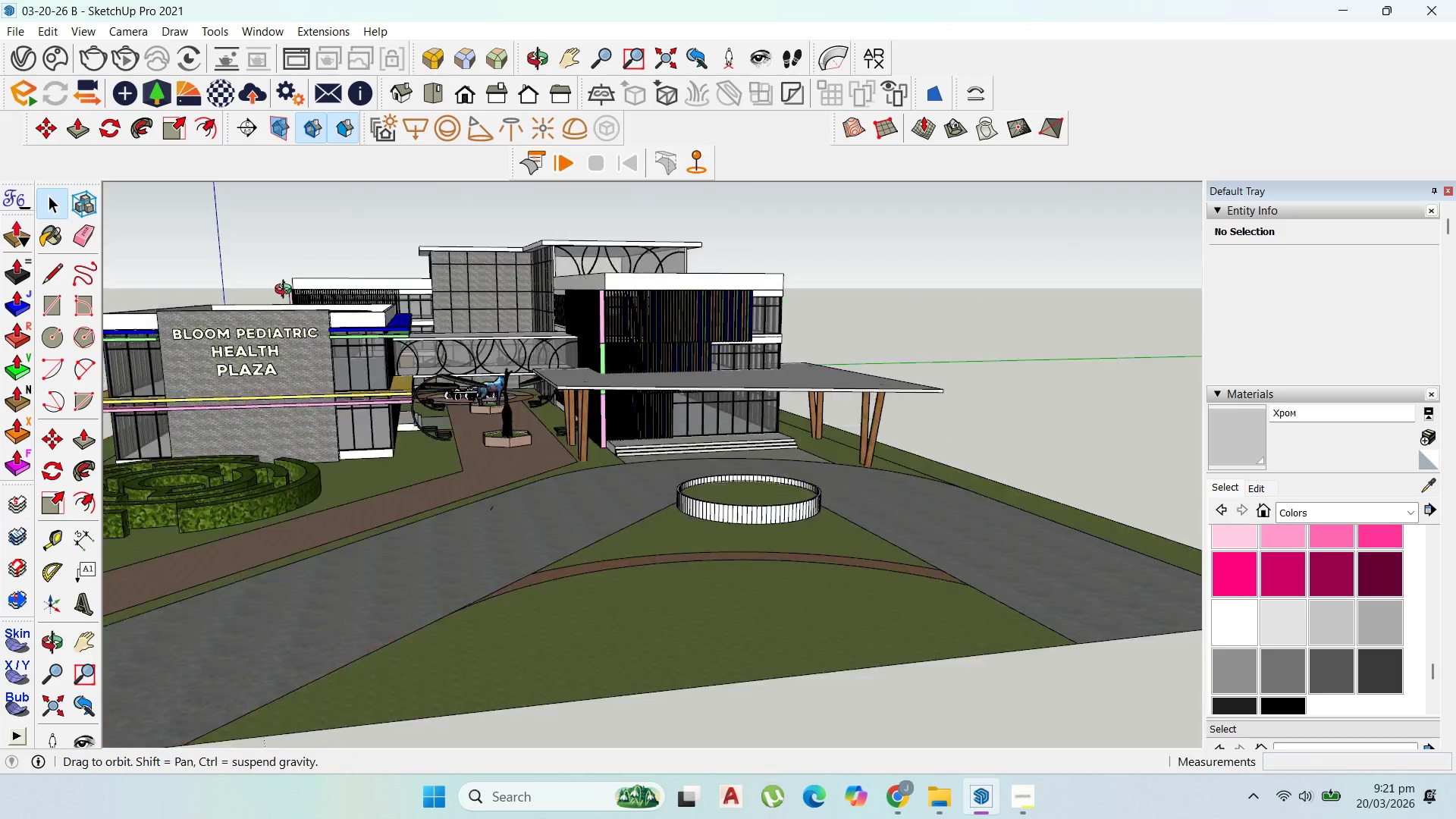 
scroll: coordinate [517, 395], scroll_direction: up, amount: 4.0
 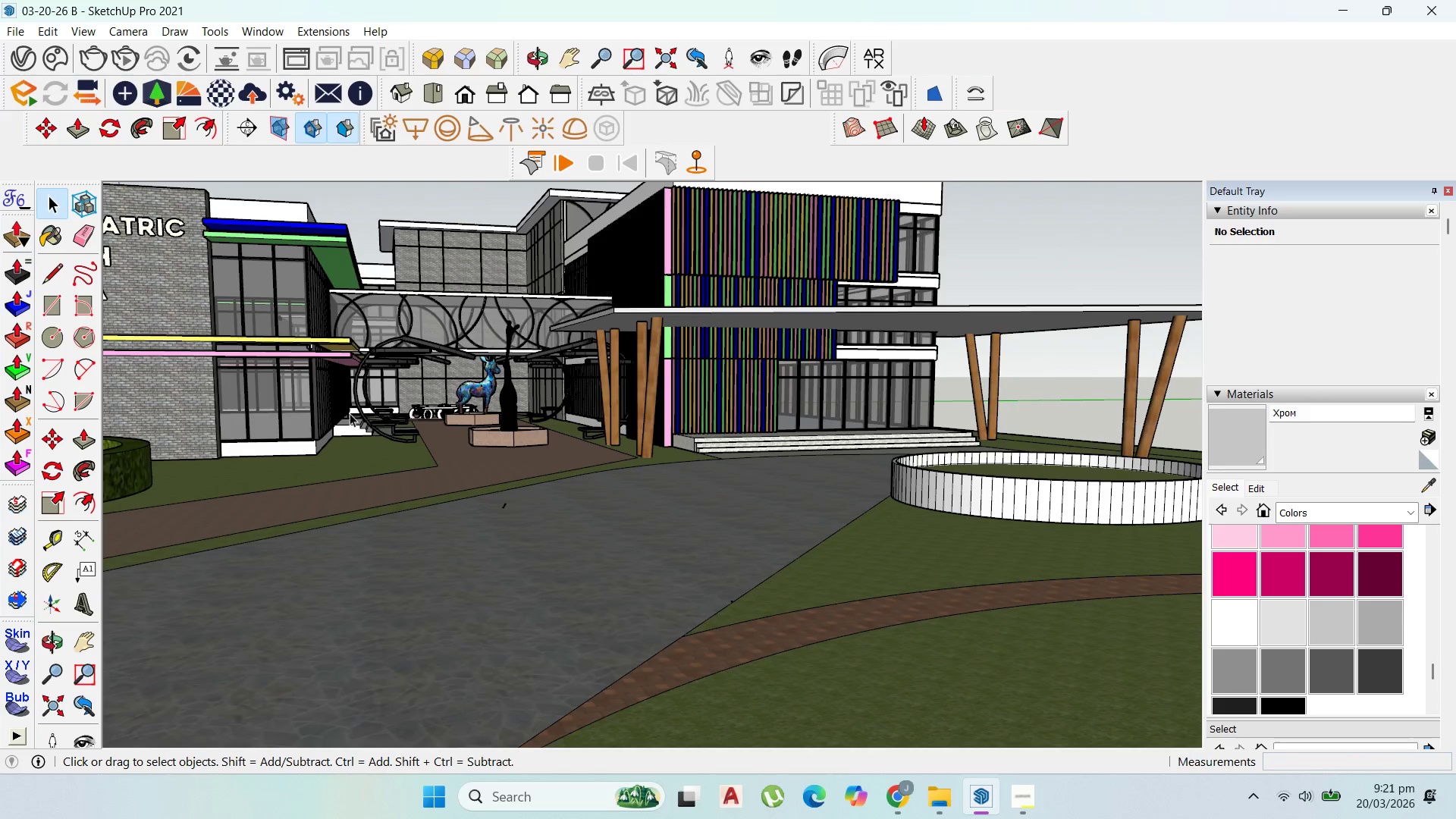 
scroll: coordinate [819, 402], scroll_direction: down, amount: 20.0
 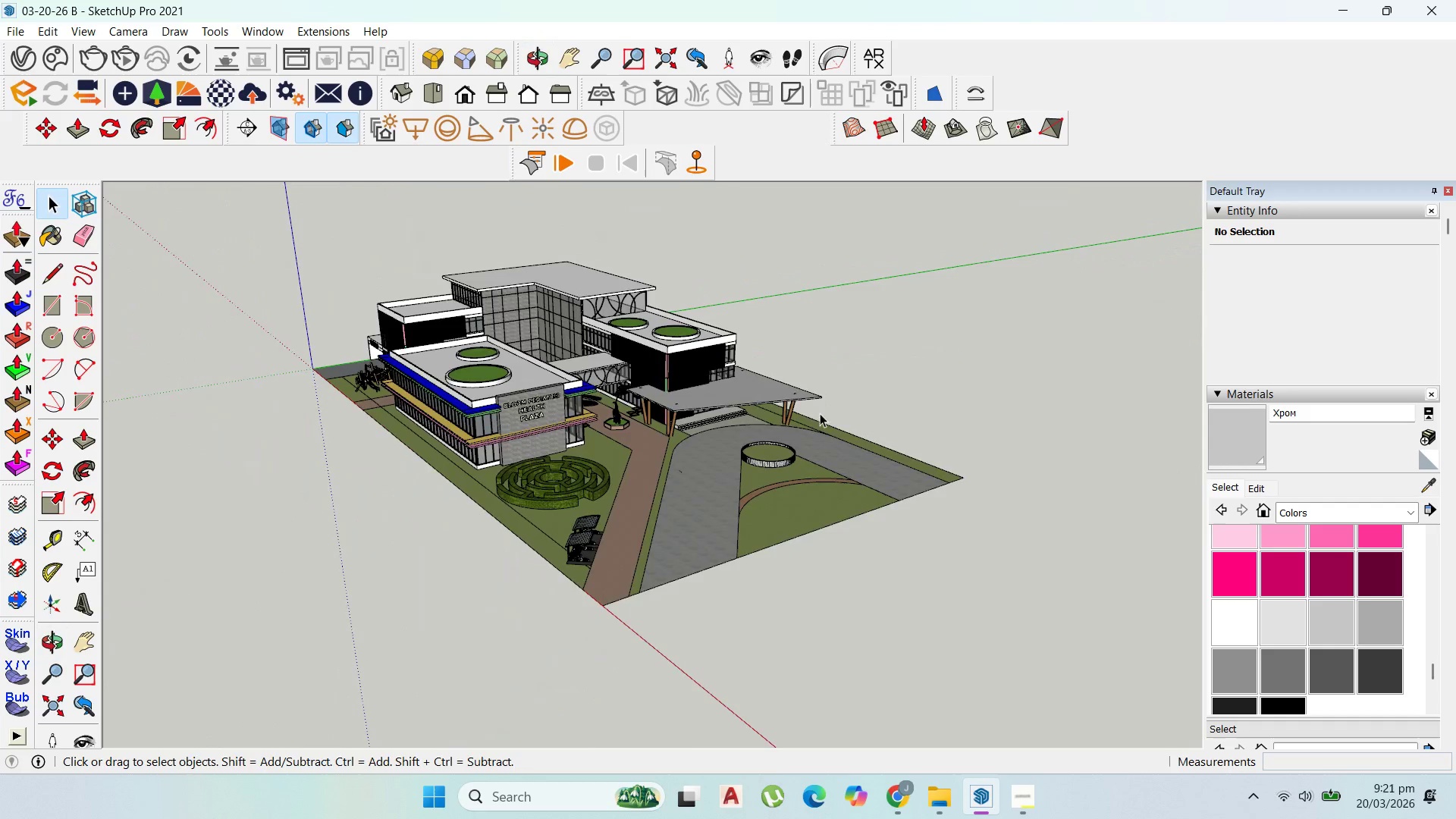 
scroll: coordinate [309, 388], scroll_direction: up, amount: 5.0
 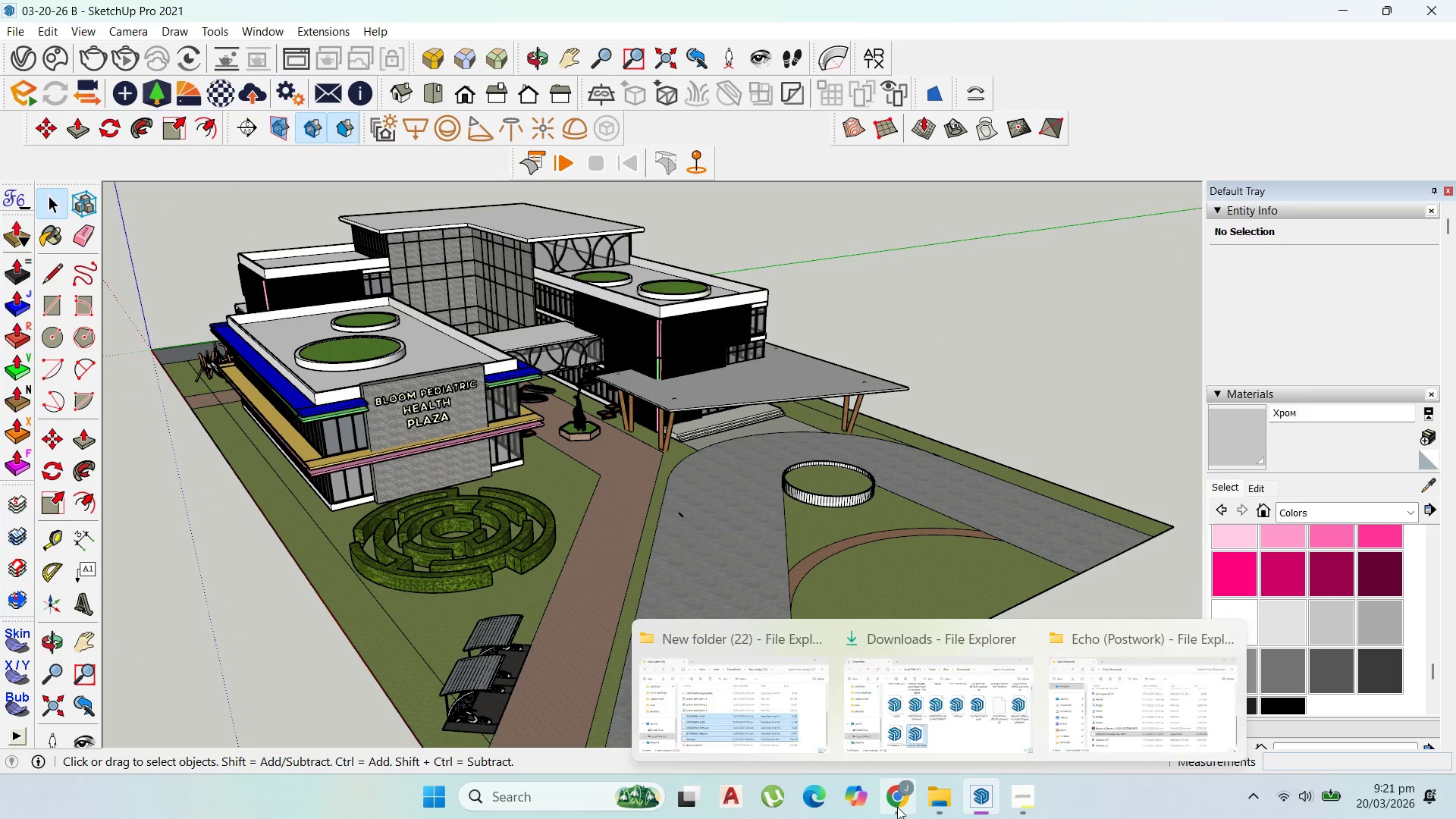 
left_click([892, 742])
 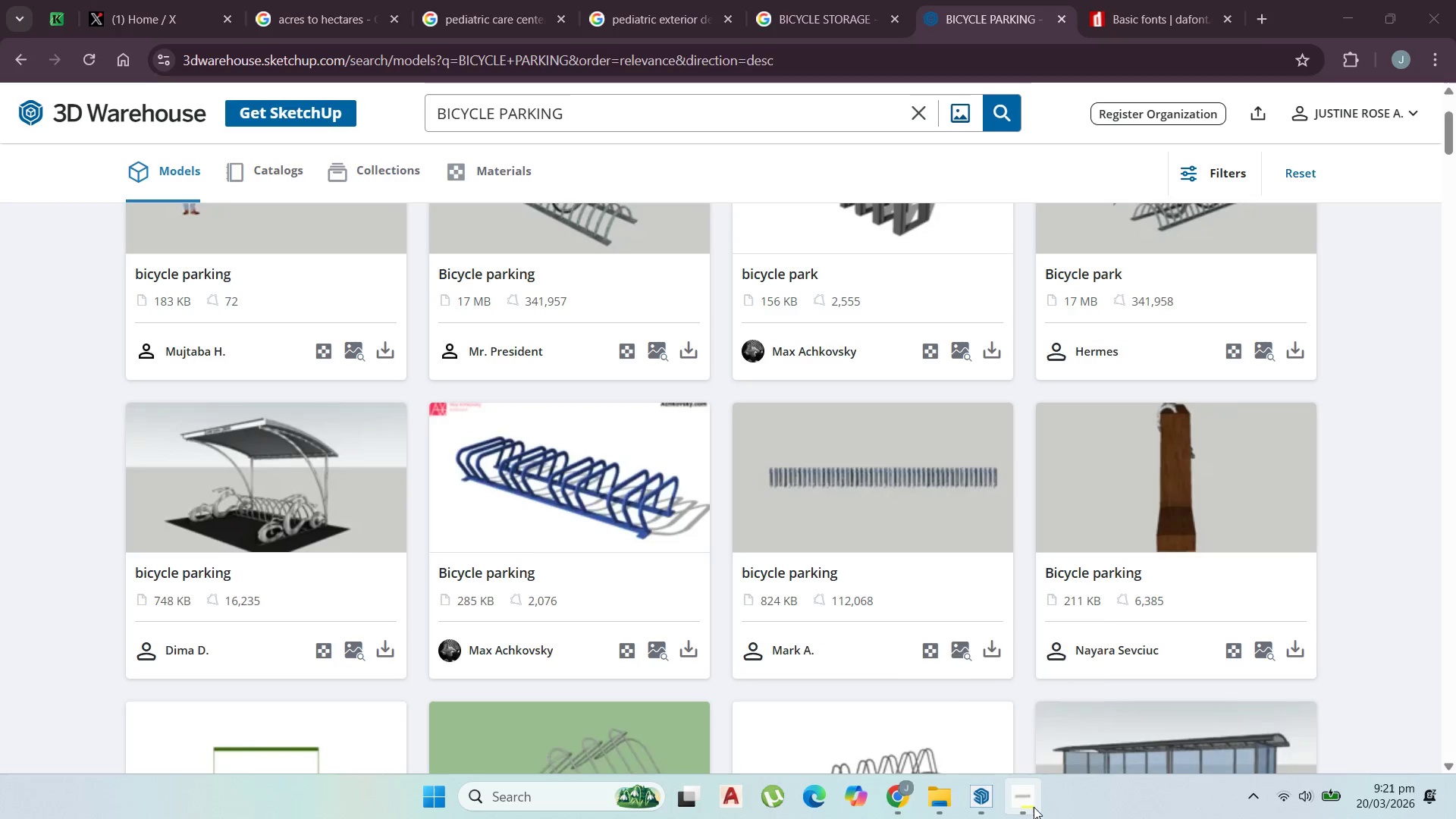 
left_click([1021, 788])